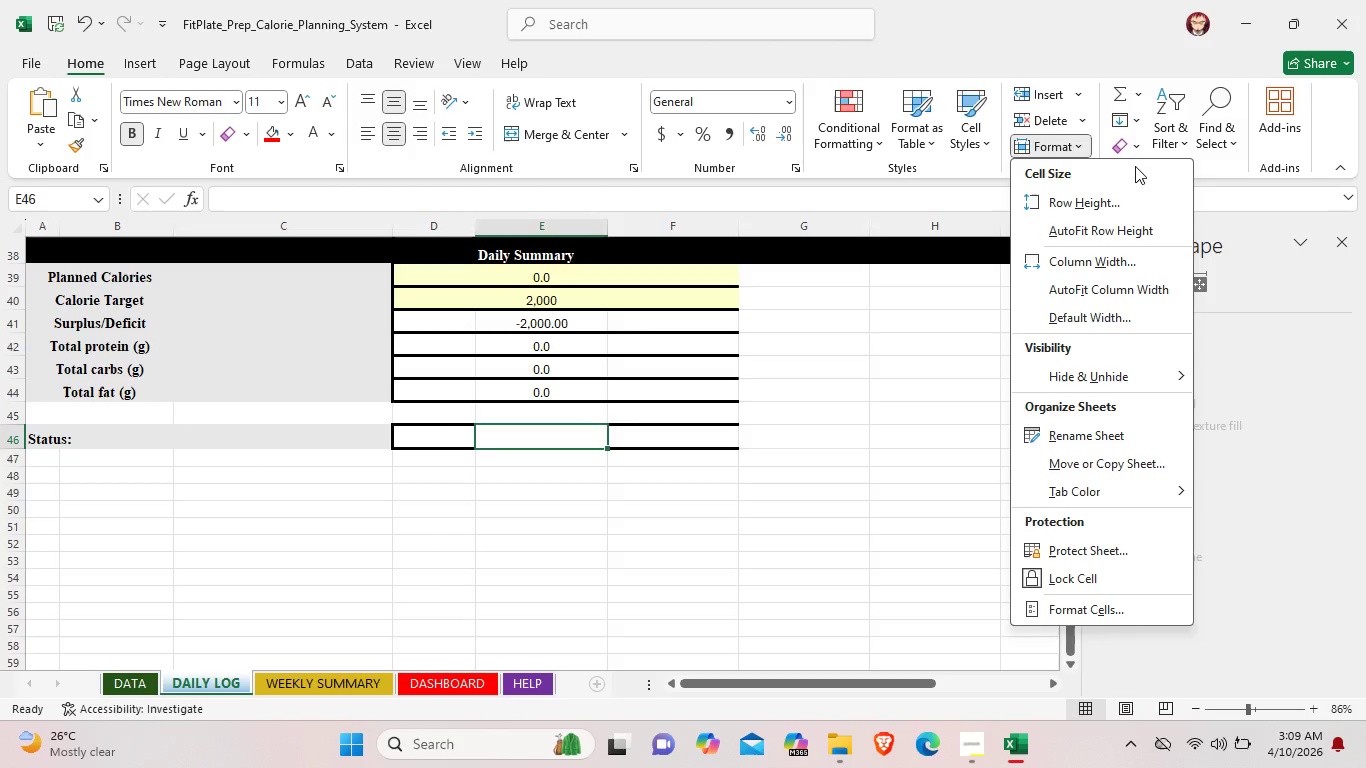 
left_click([206, 362])
 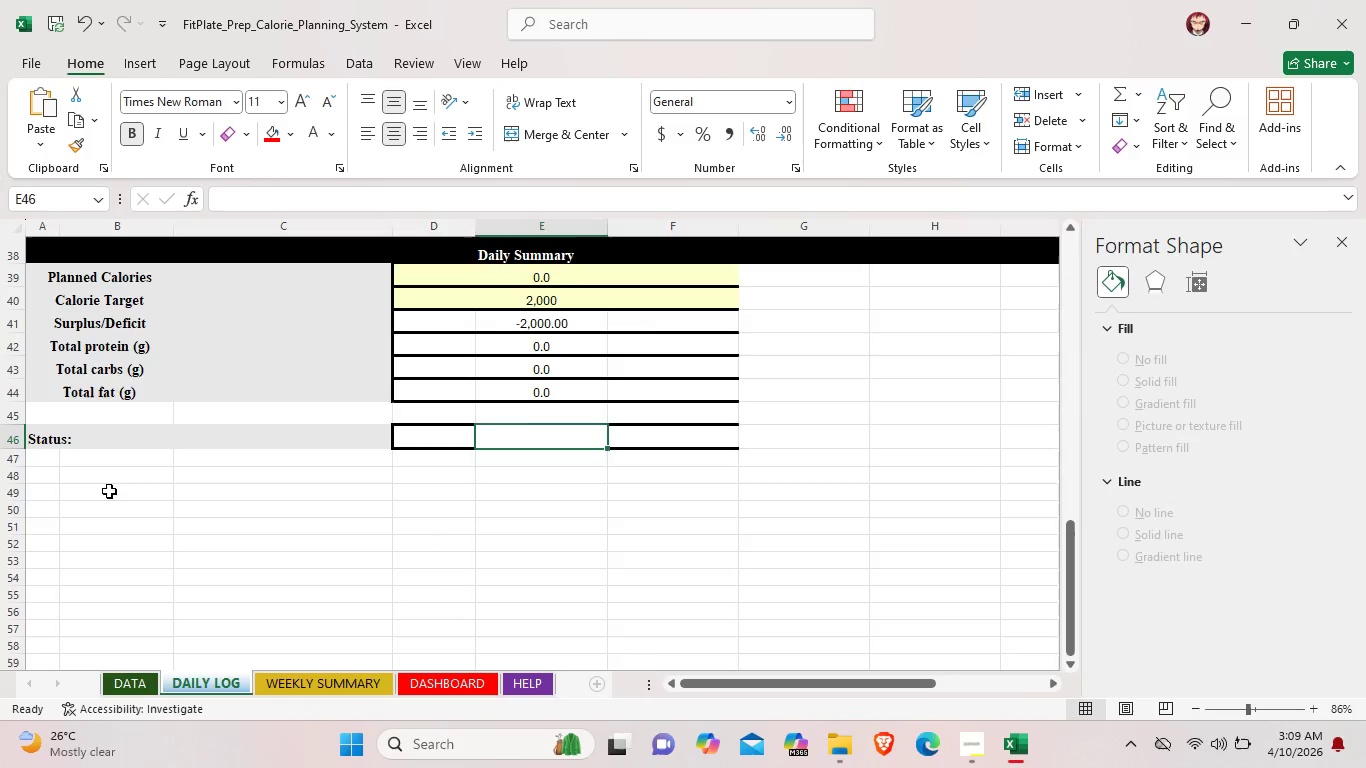 
scroll: coordinate [130, 530], scroll_direction: up, amount: 18.0
 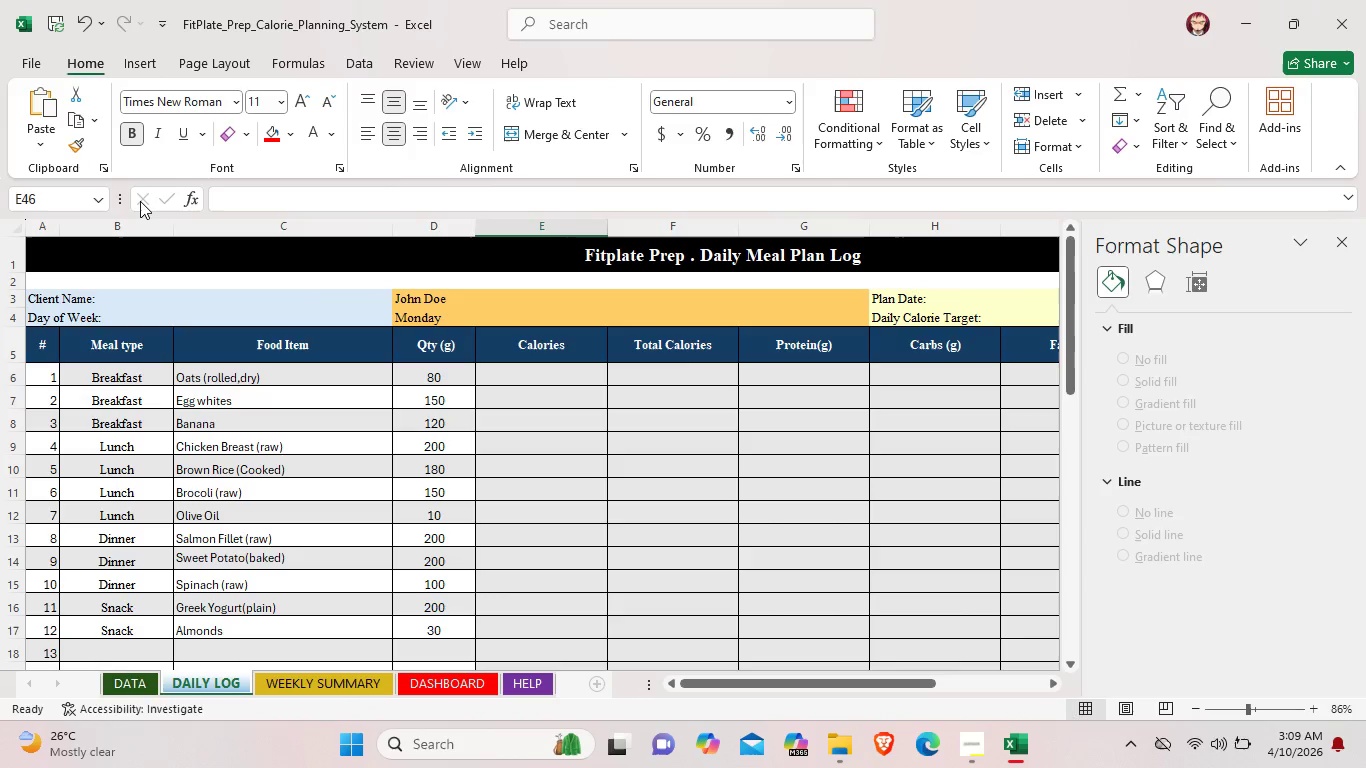 
left_click([214, 60])
 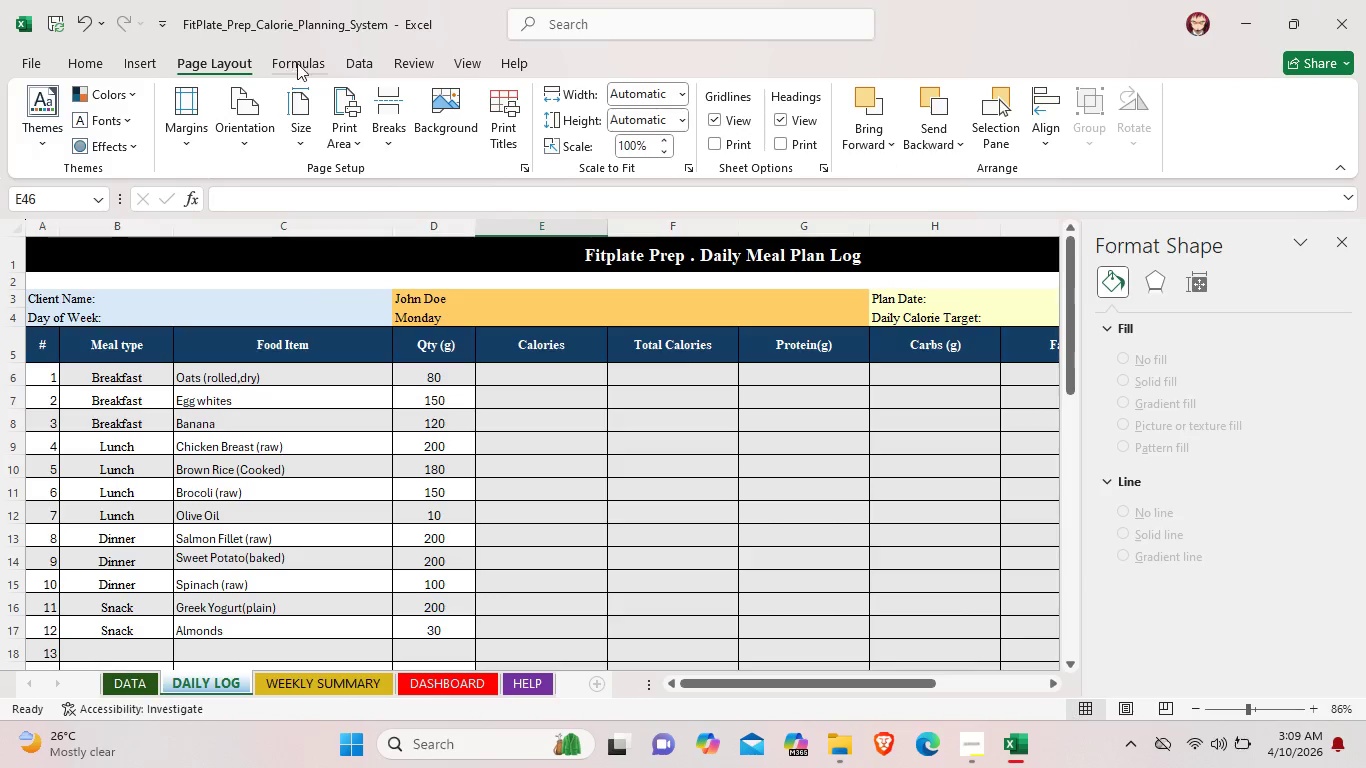 
left_click([297, 62])
 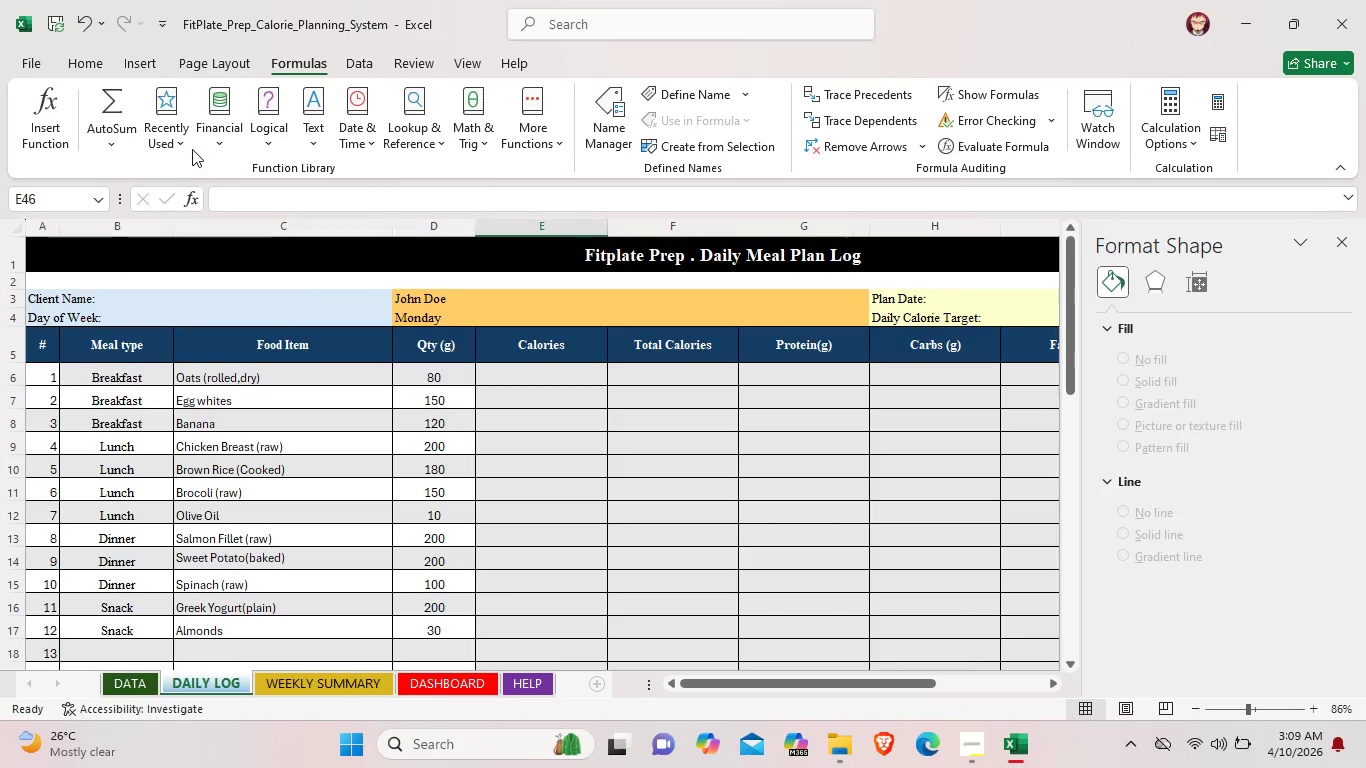 
left_click([182, 145])
 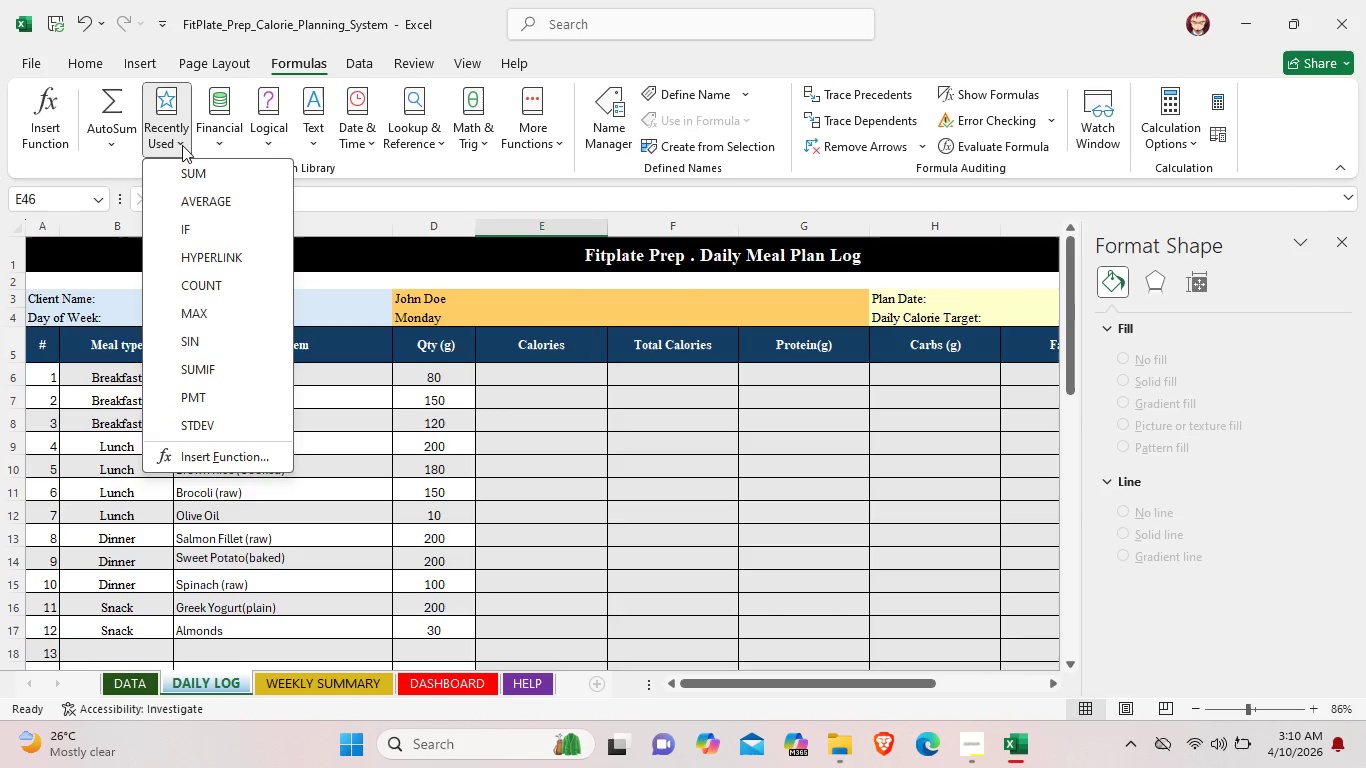 
left_click([223, 144])
 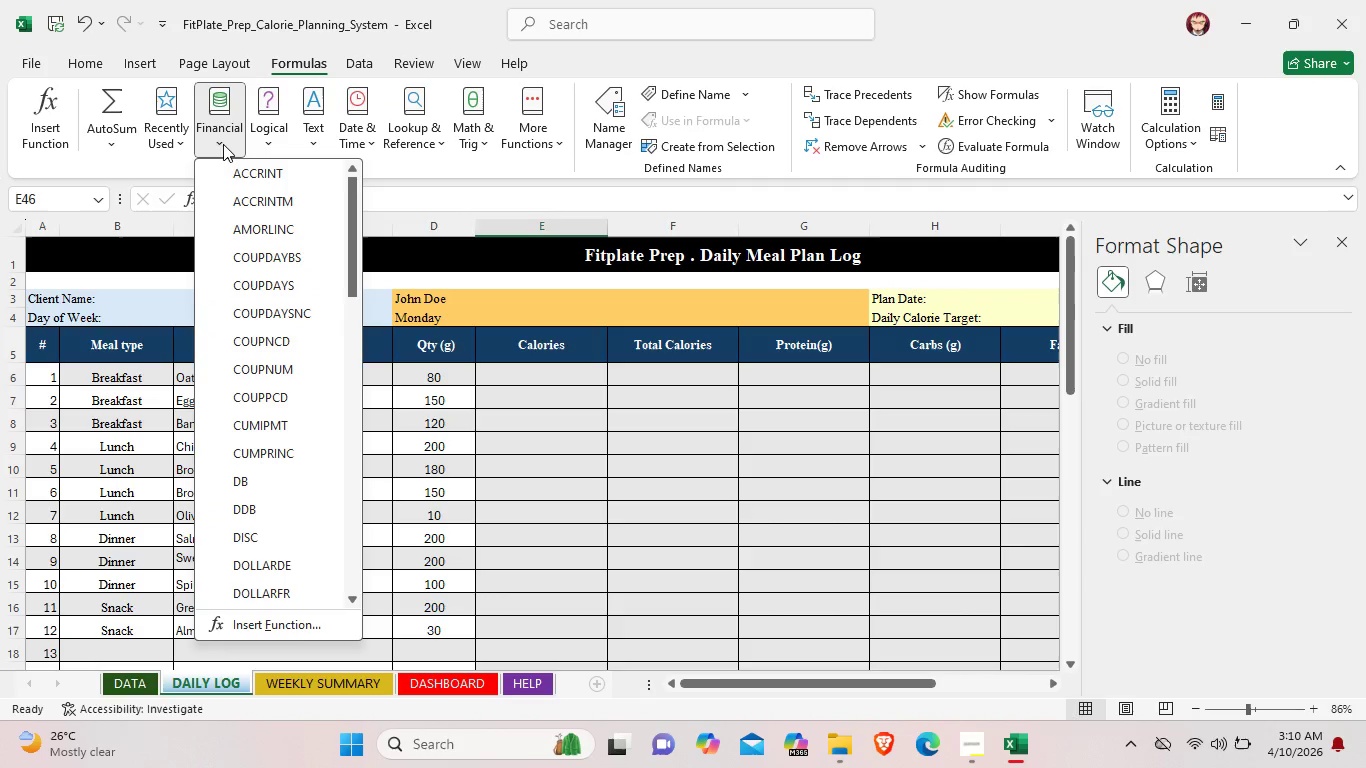 
scroll: coordinate [237, 515], scroll_direction: down, amount: 15.0
 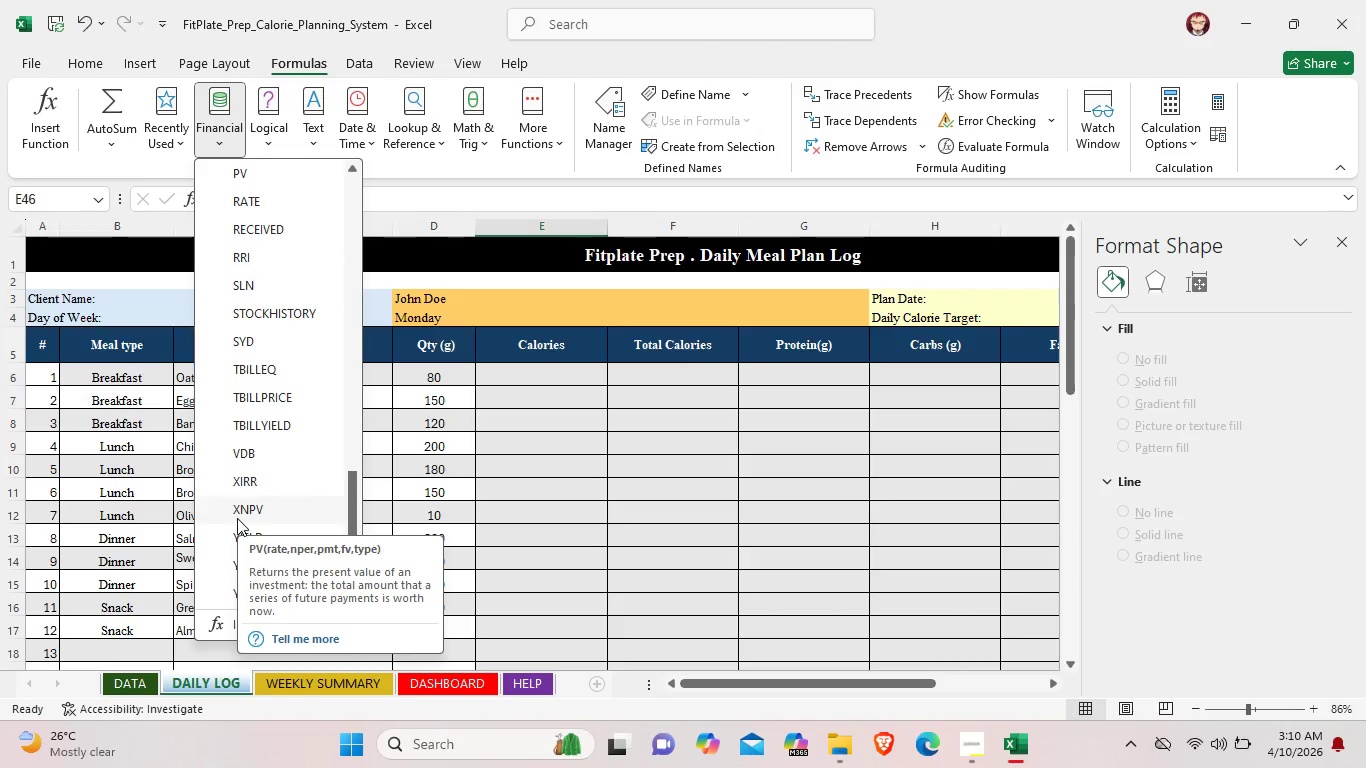 
scroll: coordinate [237, 518], scroll_direction: up, amount: 2.0
 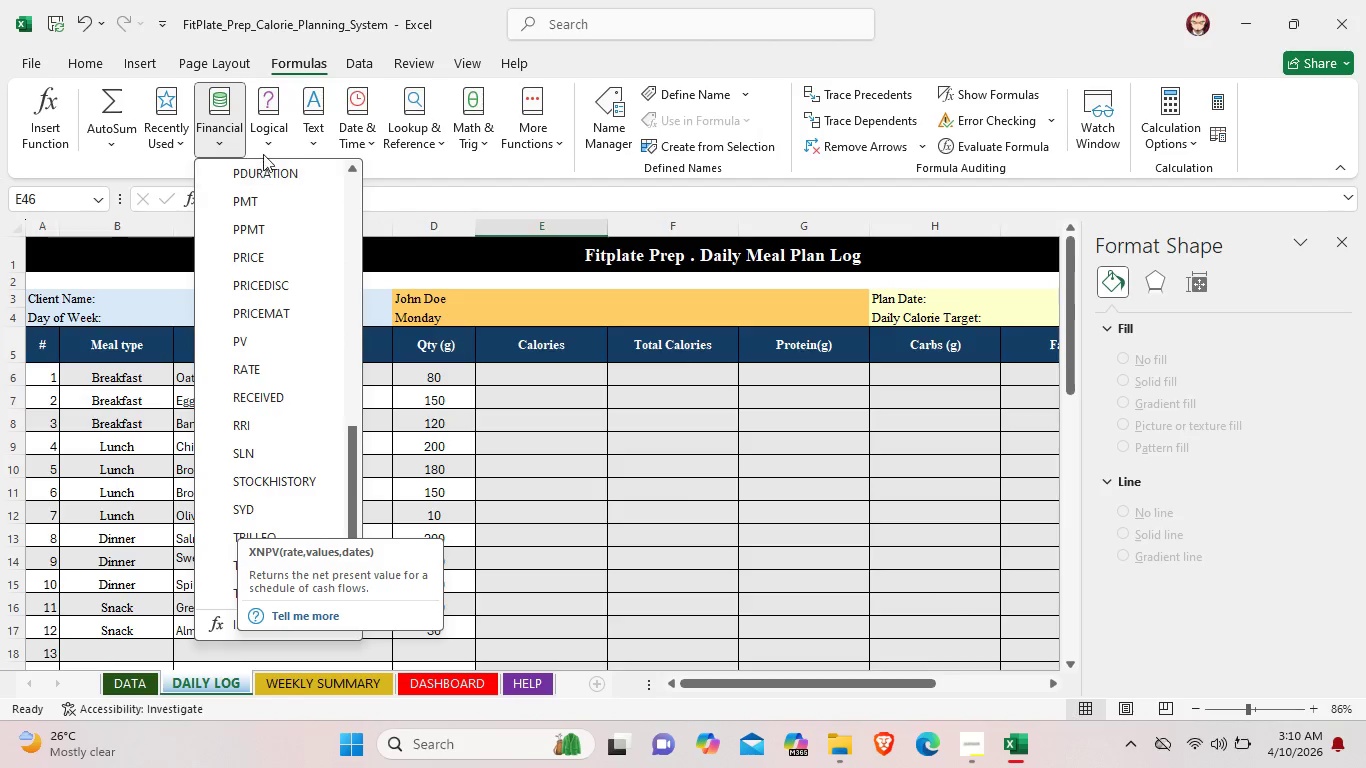 
left_click([264, 147])
 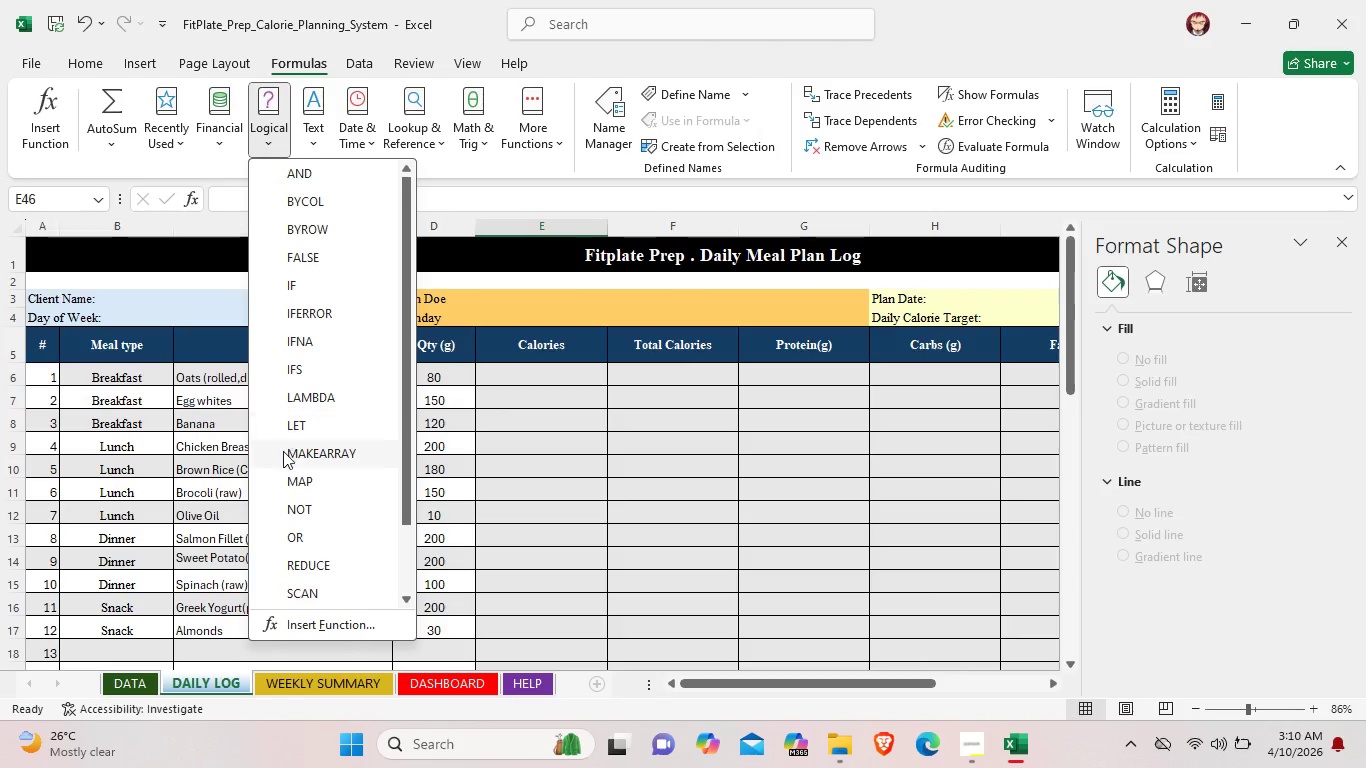 
scroll: coordinate [280, 477], scroll_direction: down, amount: 5.0
 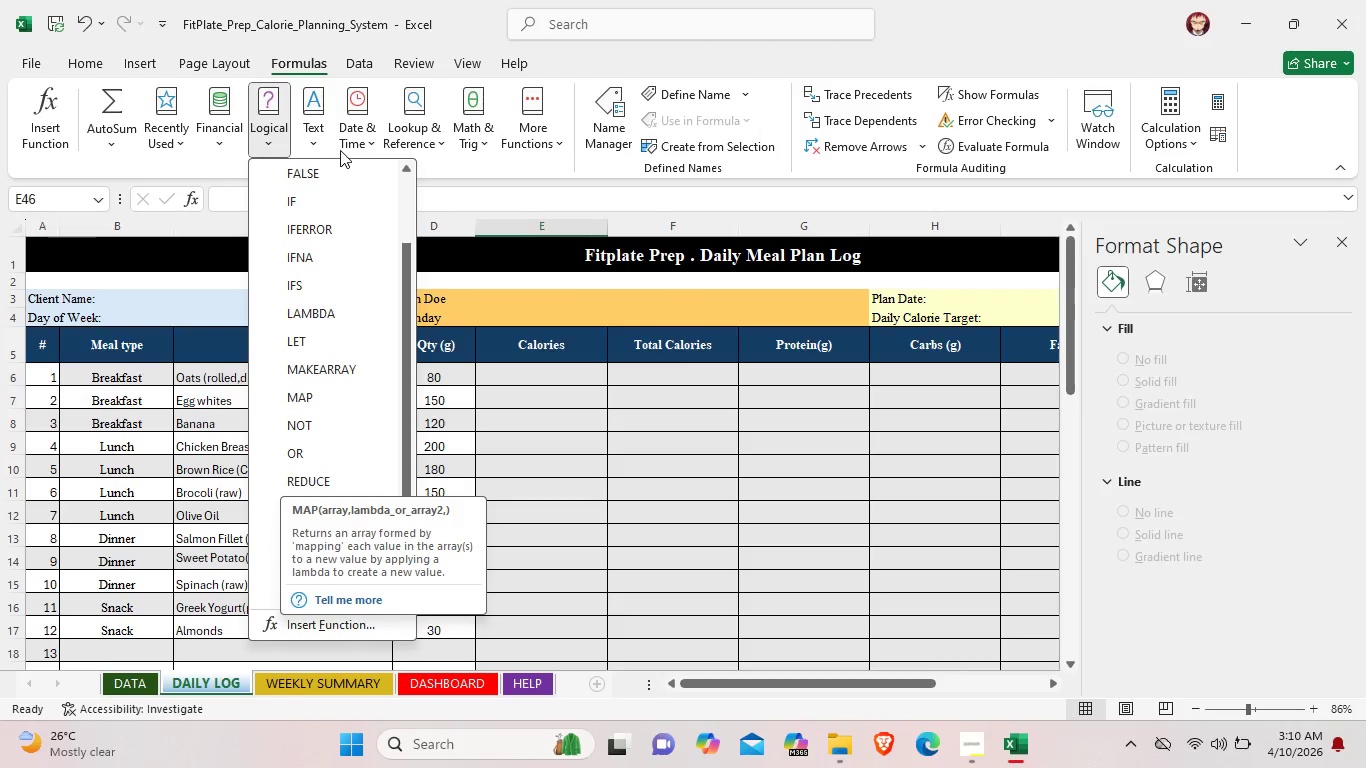 
mouse_move([321, 128])
 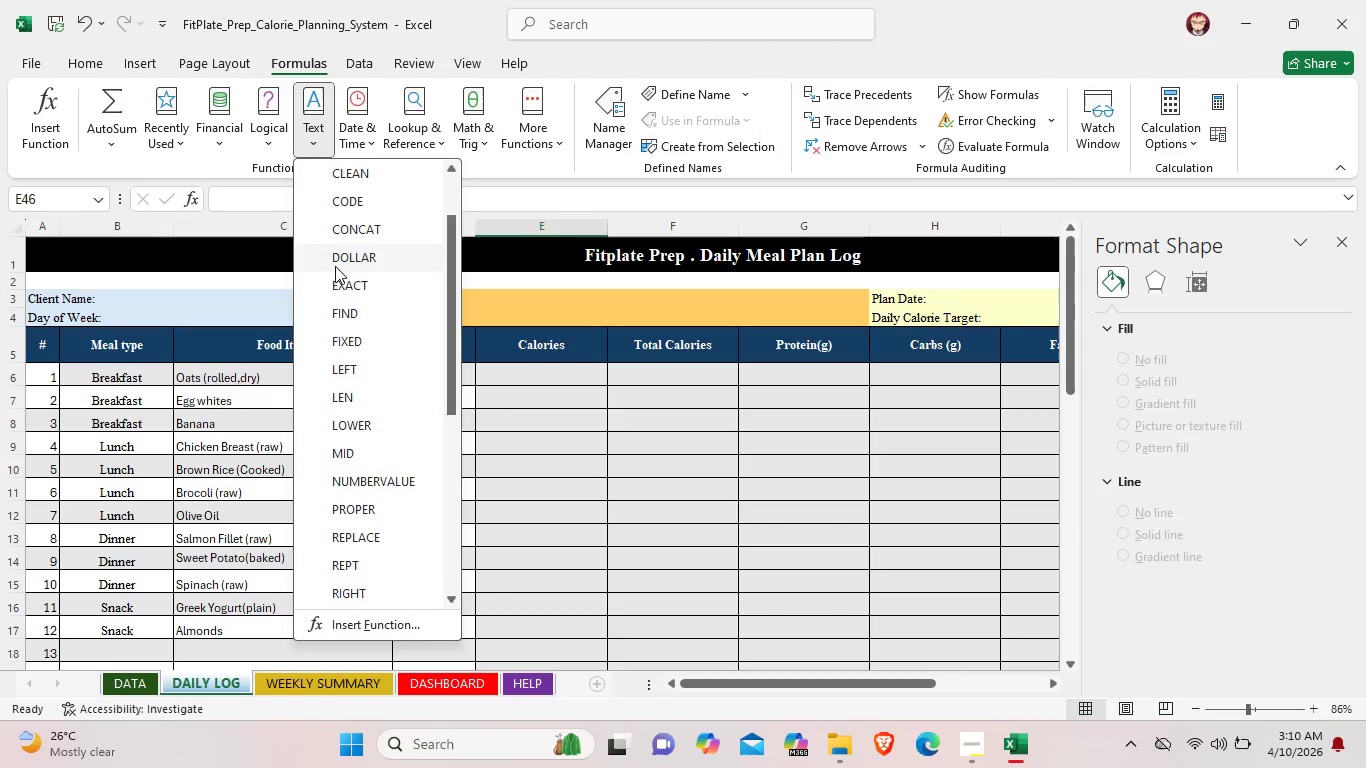 
scroll: coordinate [336, 266], scroll_direction: down, amount: 8.0
 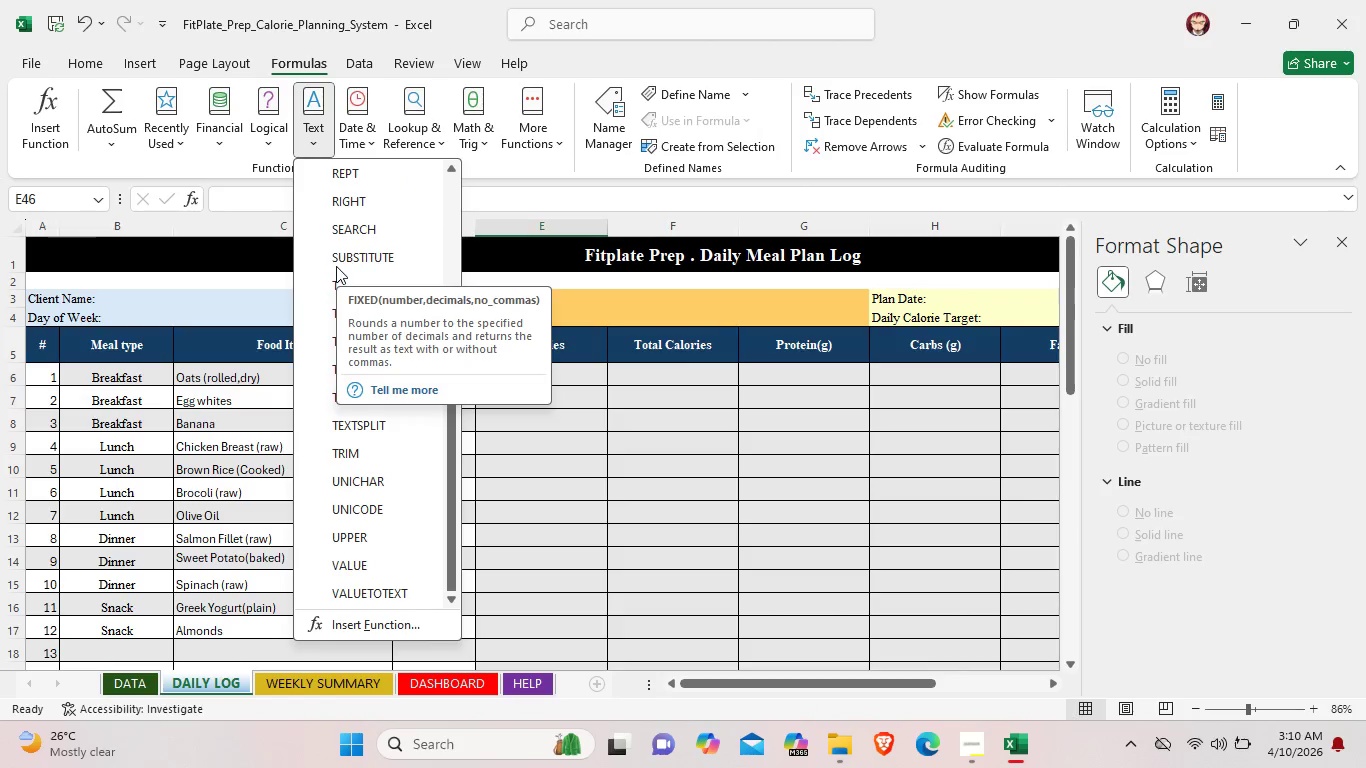 
scroll: coordinate [336, 266], scroll_direction: up, amount: 4.0
 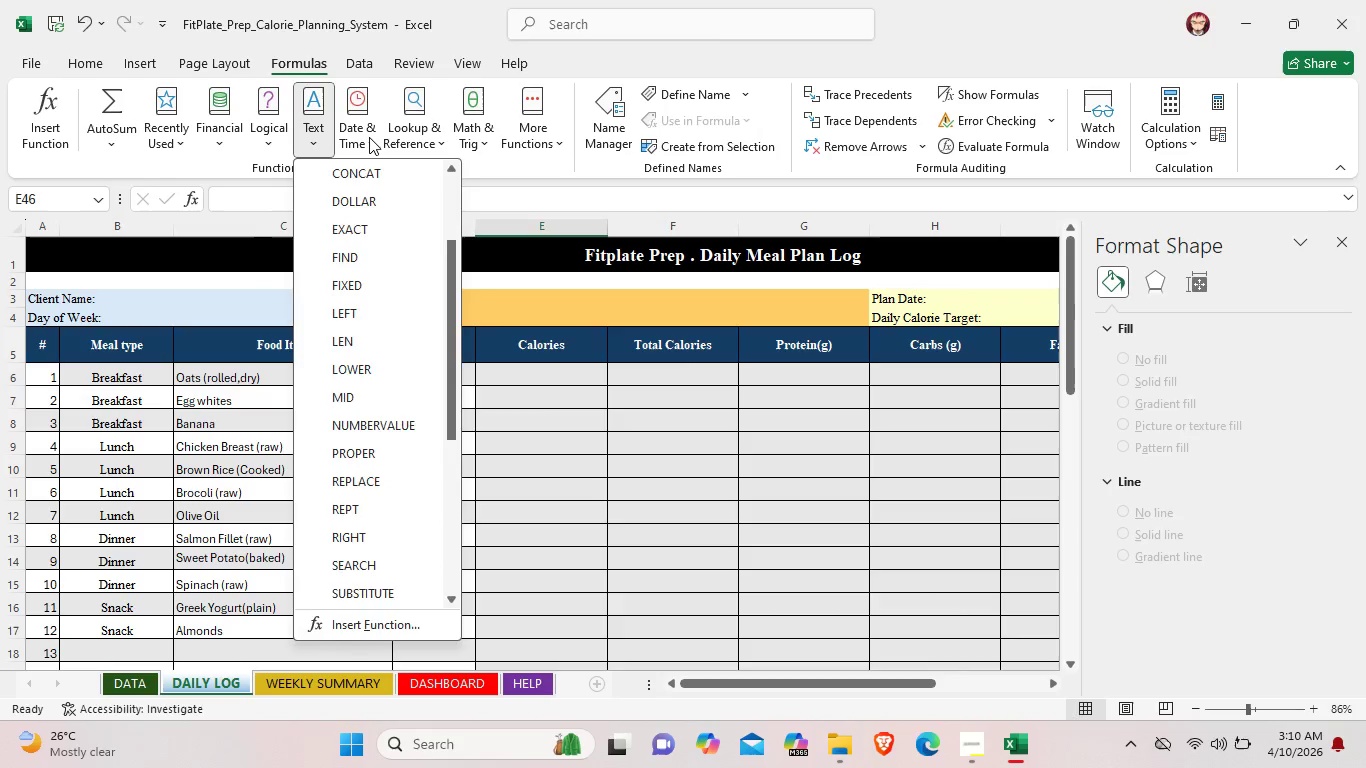 
left_click([369, 137])
 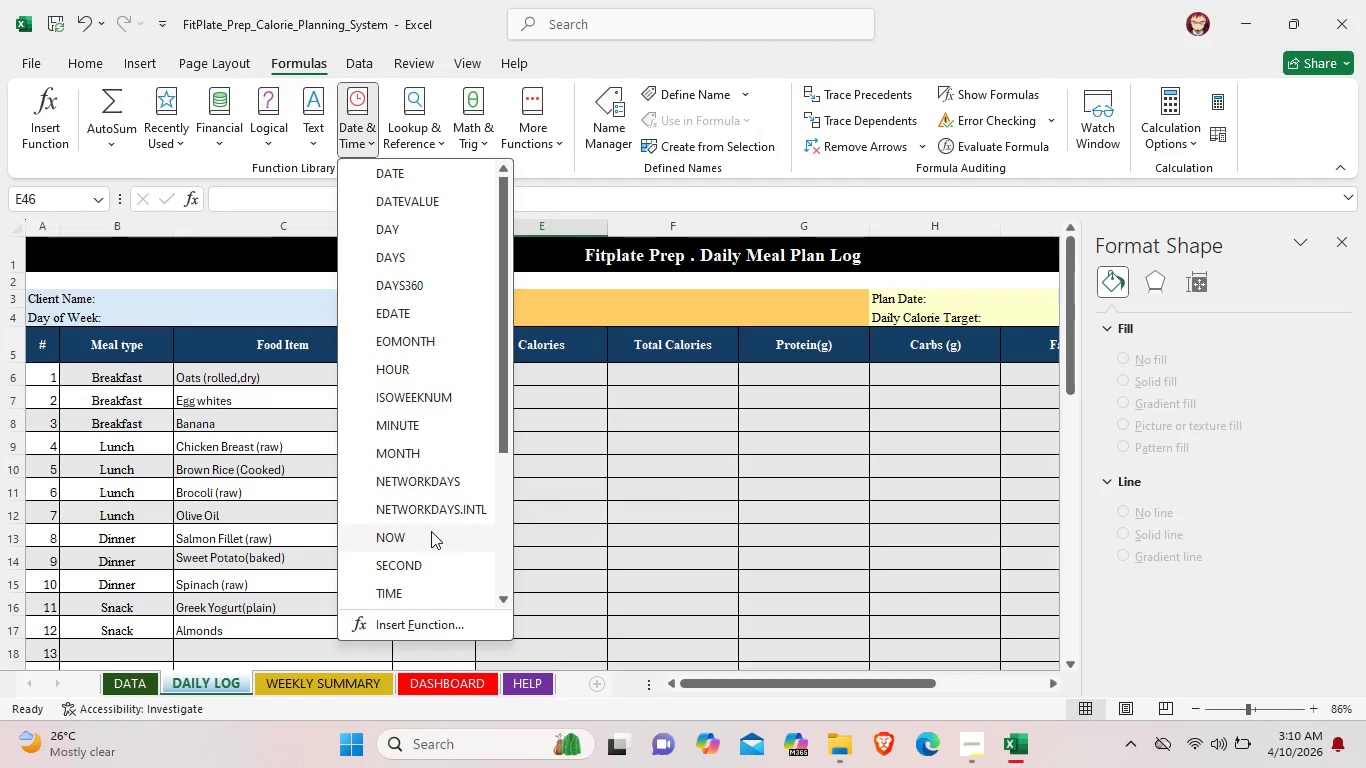 
scroll: coordinate [439, 535], scroll_direction: down, amount: 3.0
 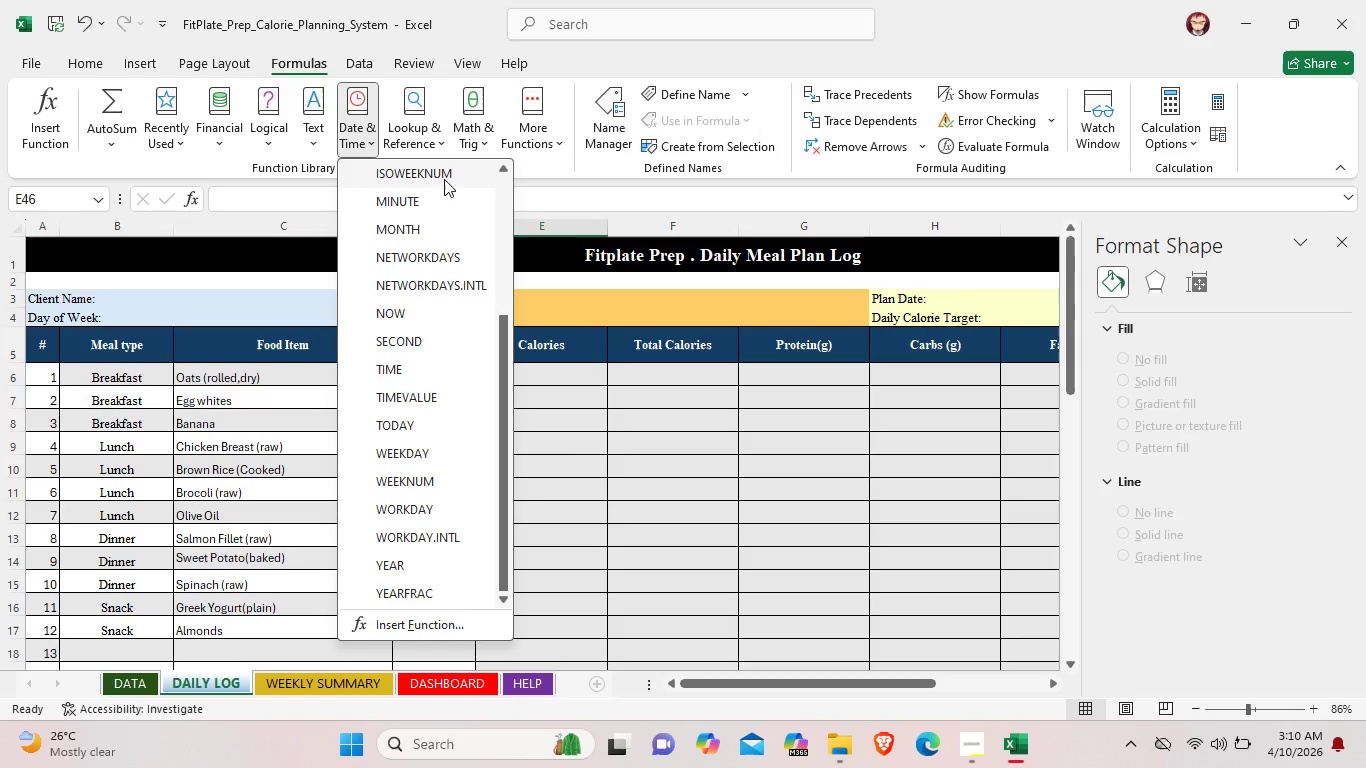 
left_click([427, 140])
 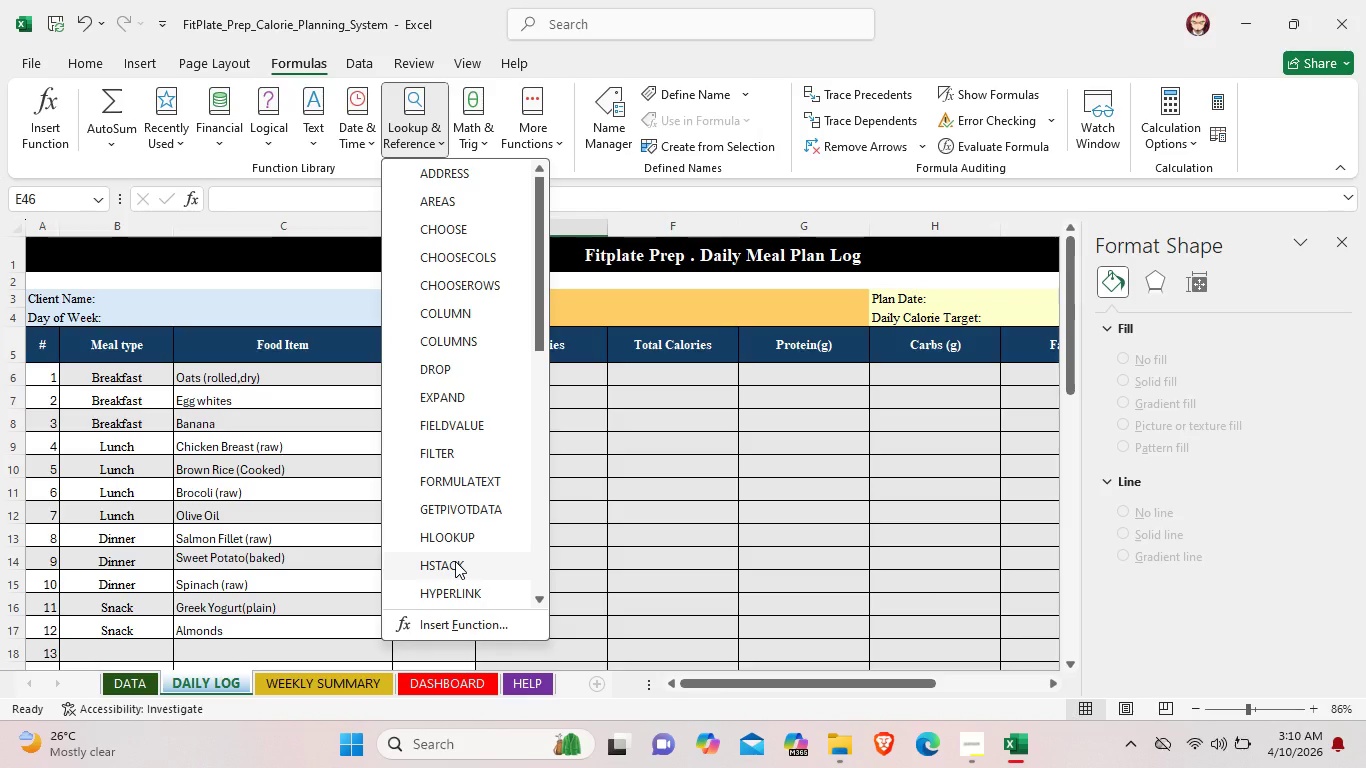 
wait(5.42)
 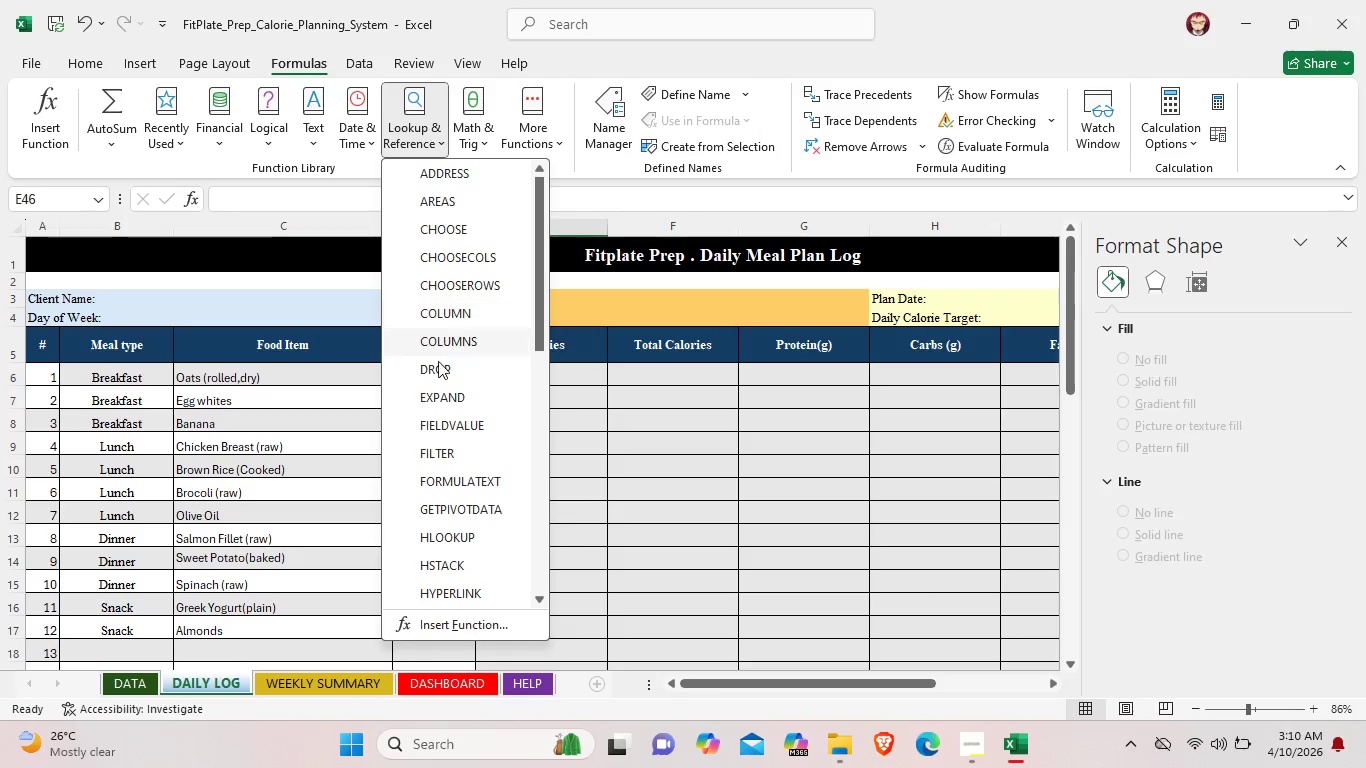 
scroll: coordinate [458, 544], scroll_direction: down, amount: 5.0
 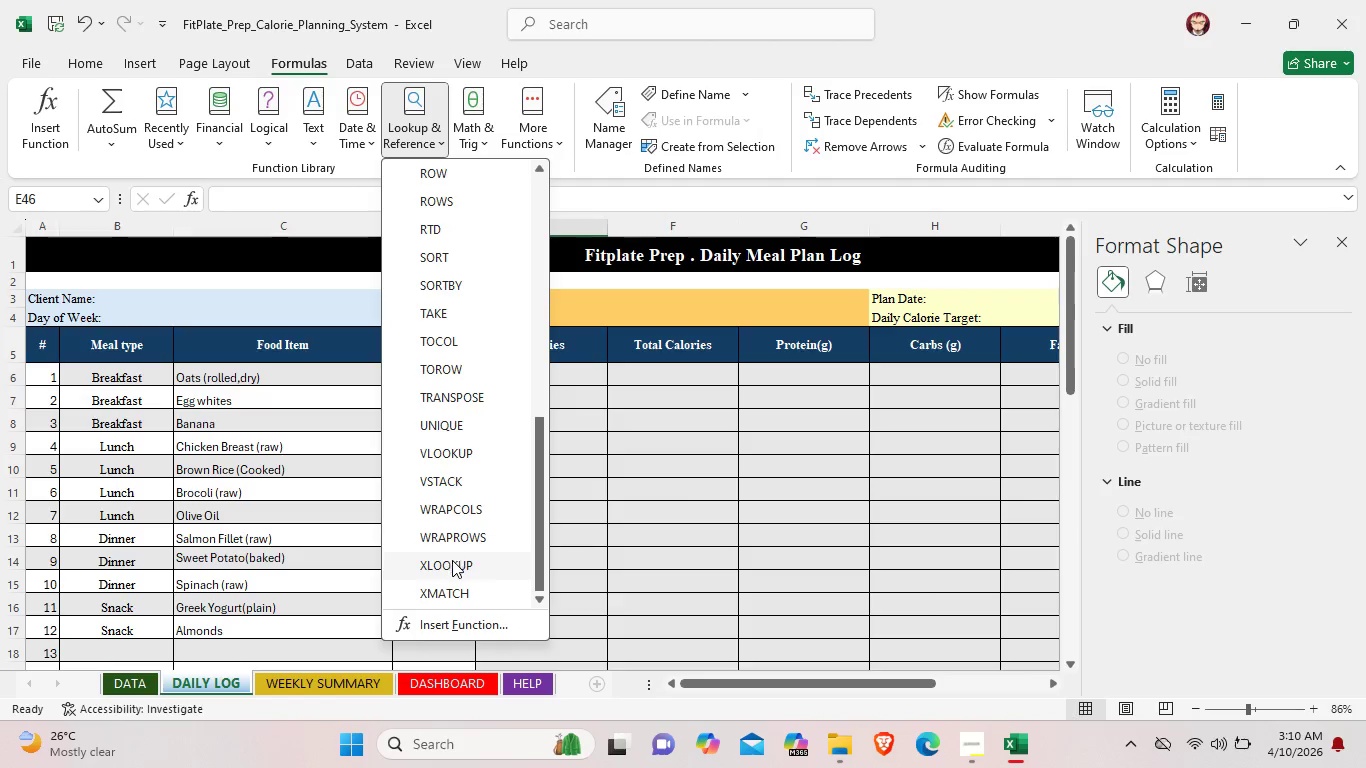 
left_click([452, 564])
 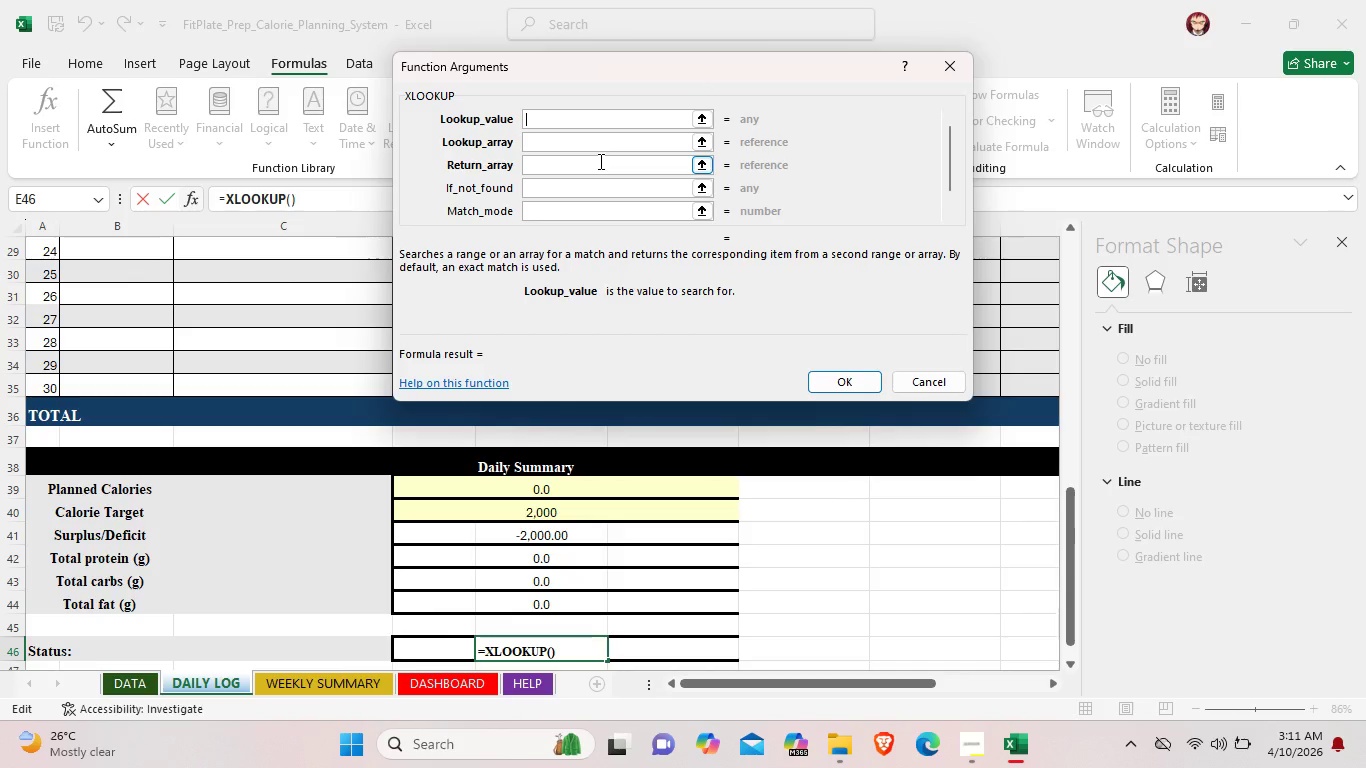 
wait(56.55)
 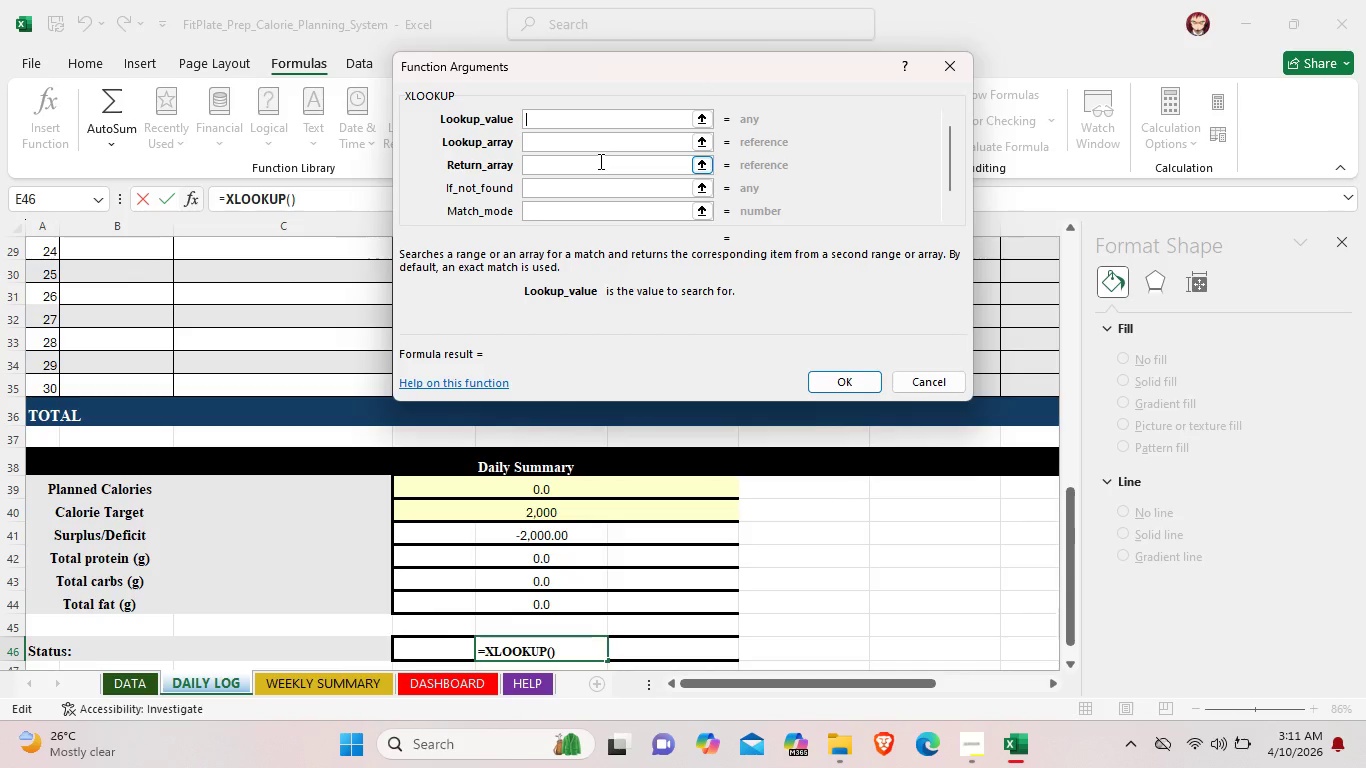 
key(9)
 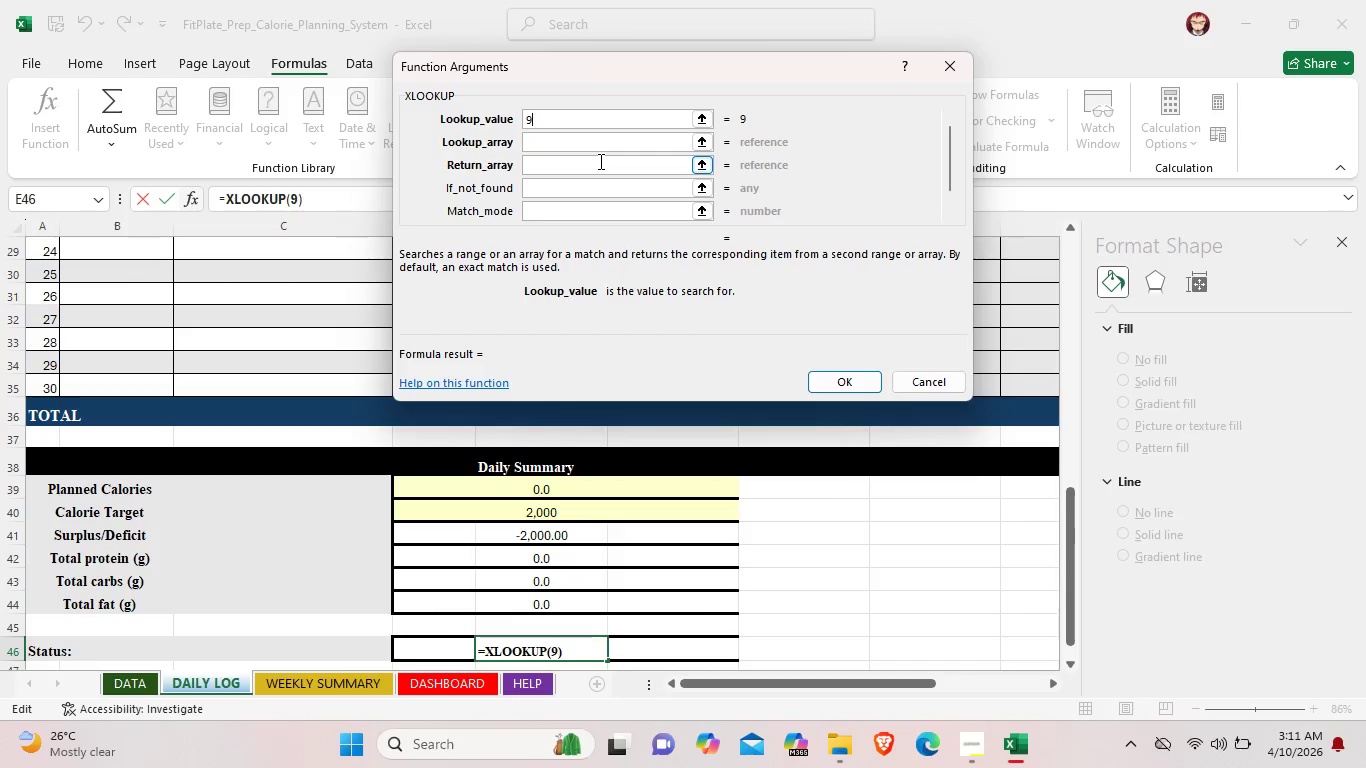 
key(Backspace)
 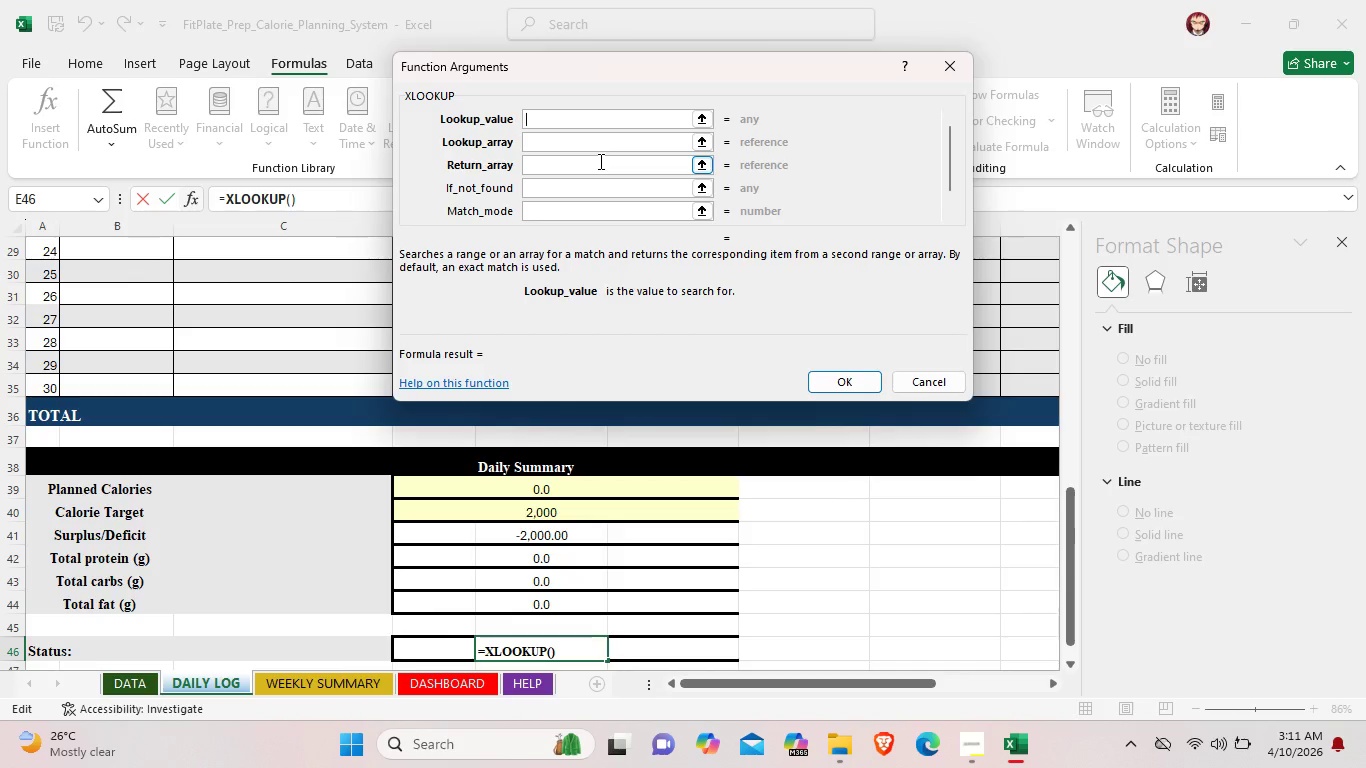 
key(Shift+9)
 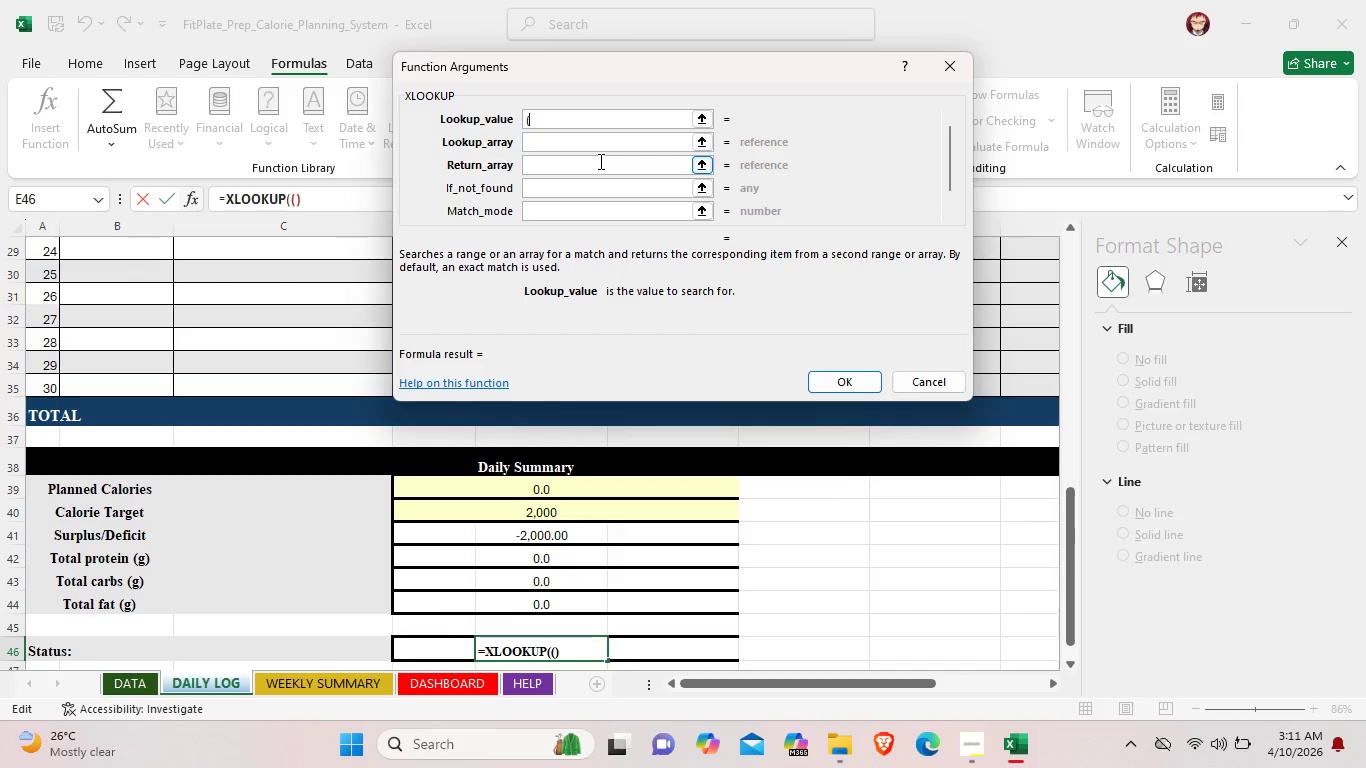 
type(look)
 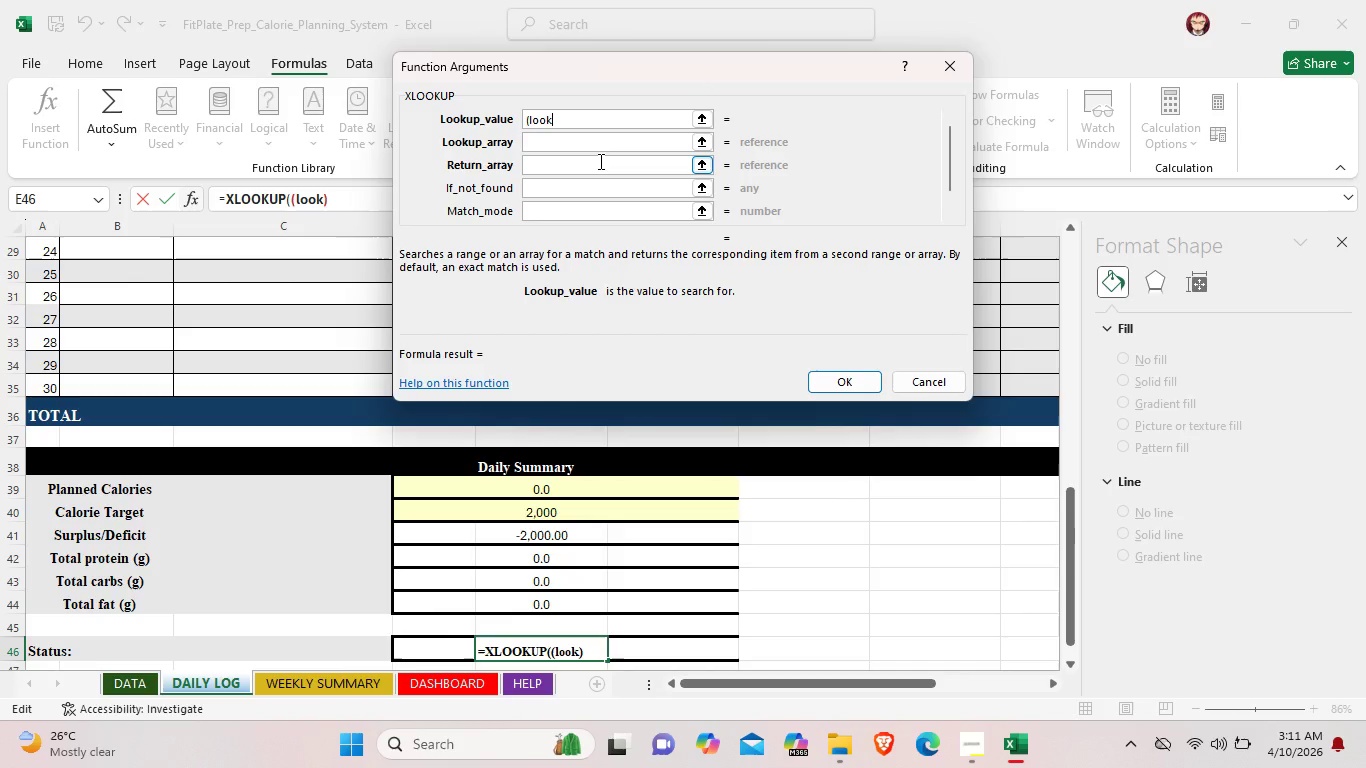 
type(_value)
 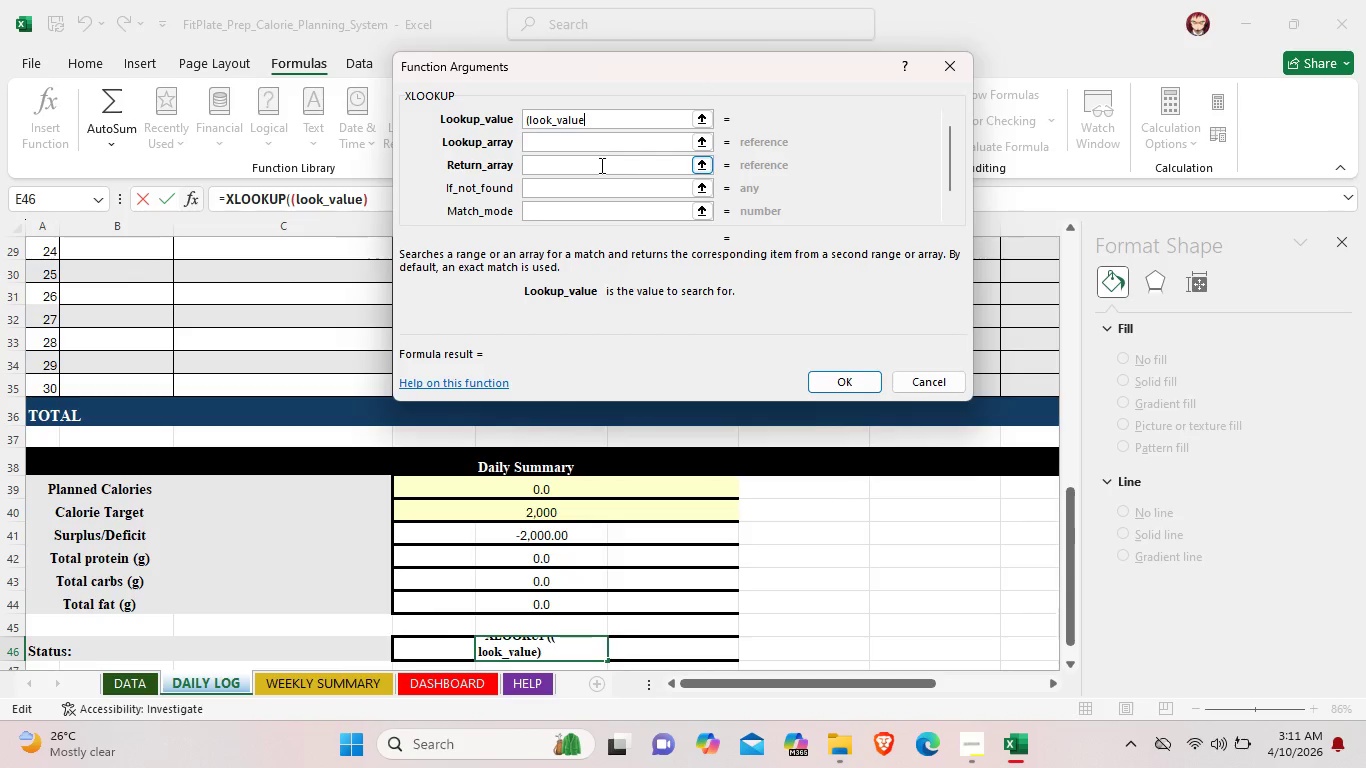 
wait(9.44)
 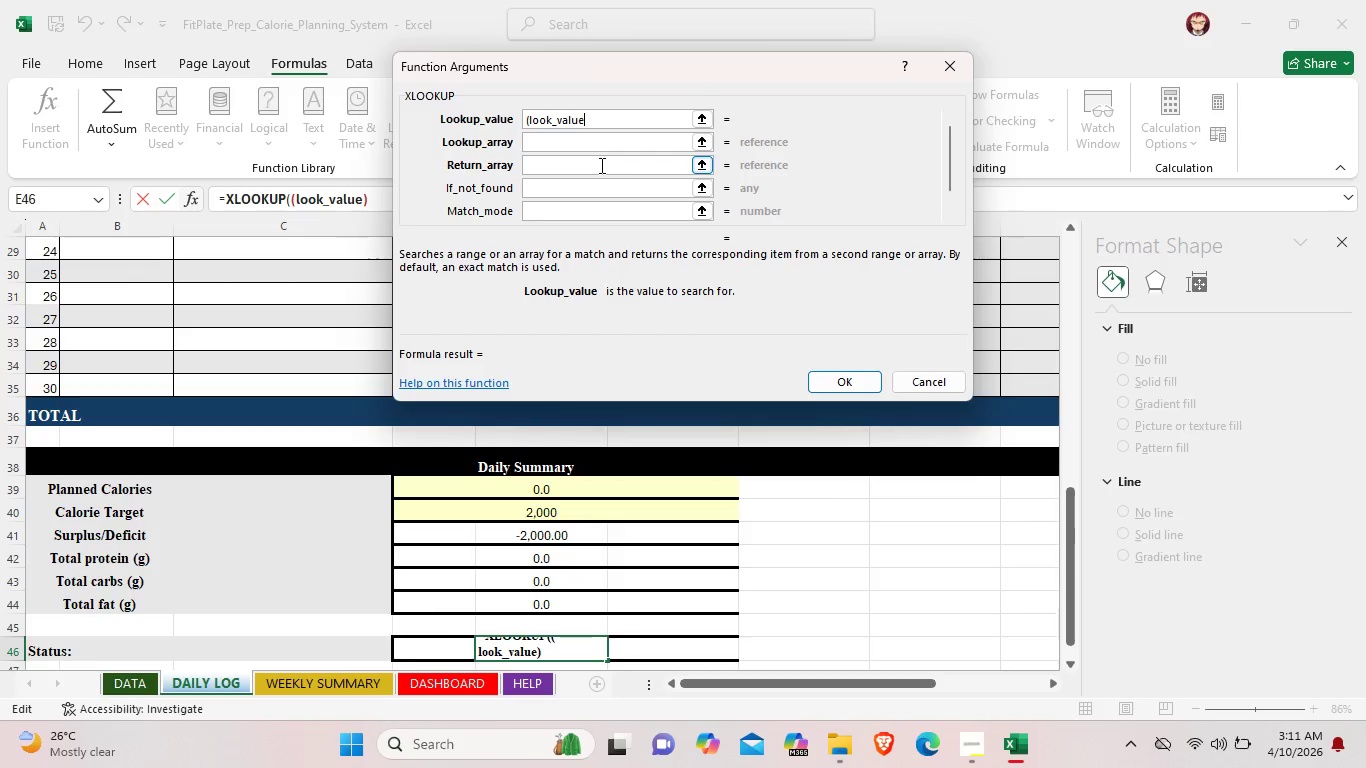 
left_click([604, 138])
 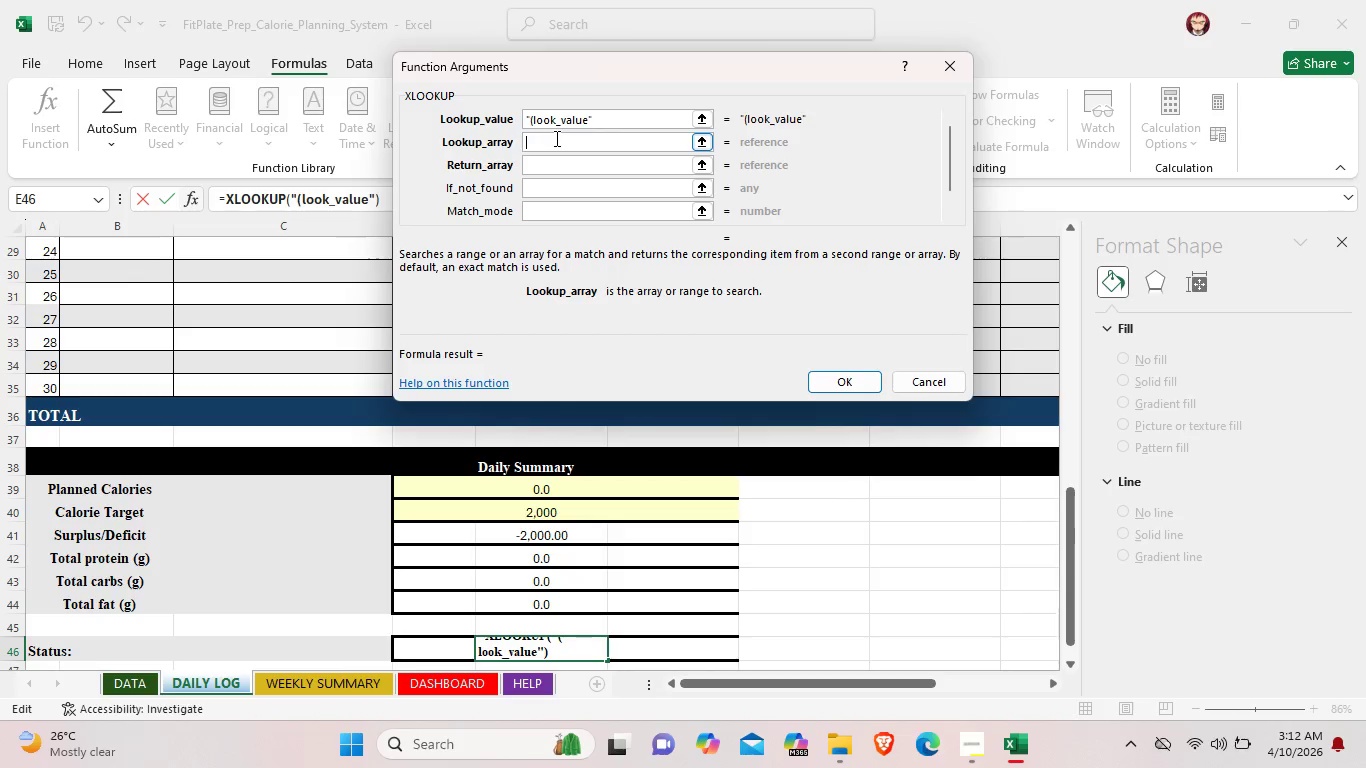 
type(Look)
 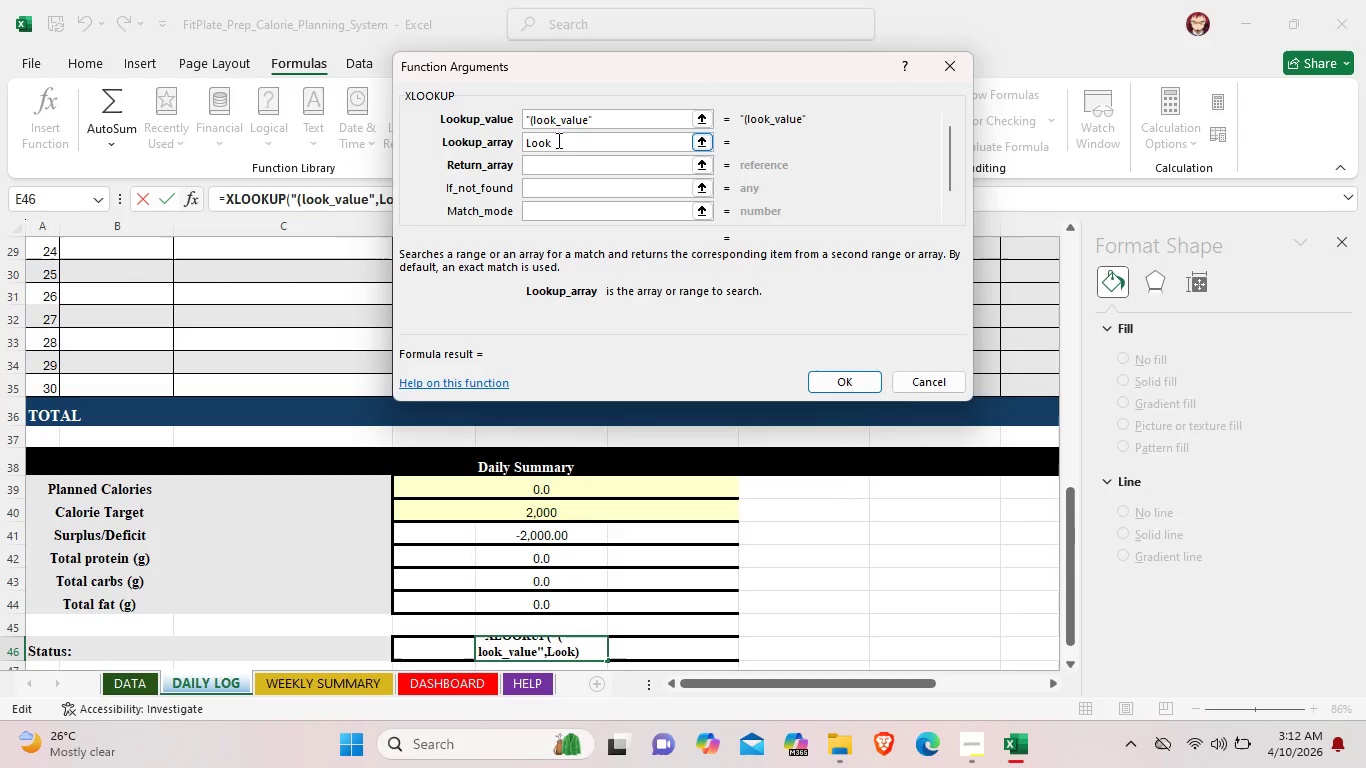 
type(_array)
 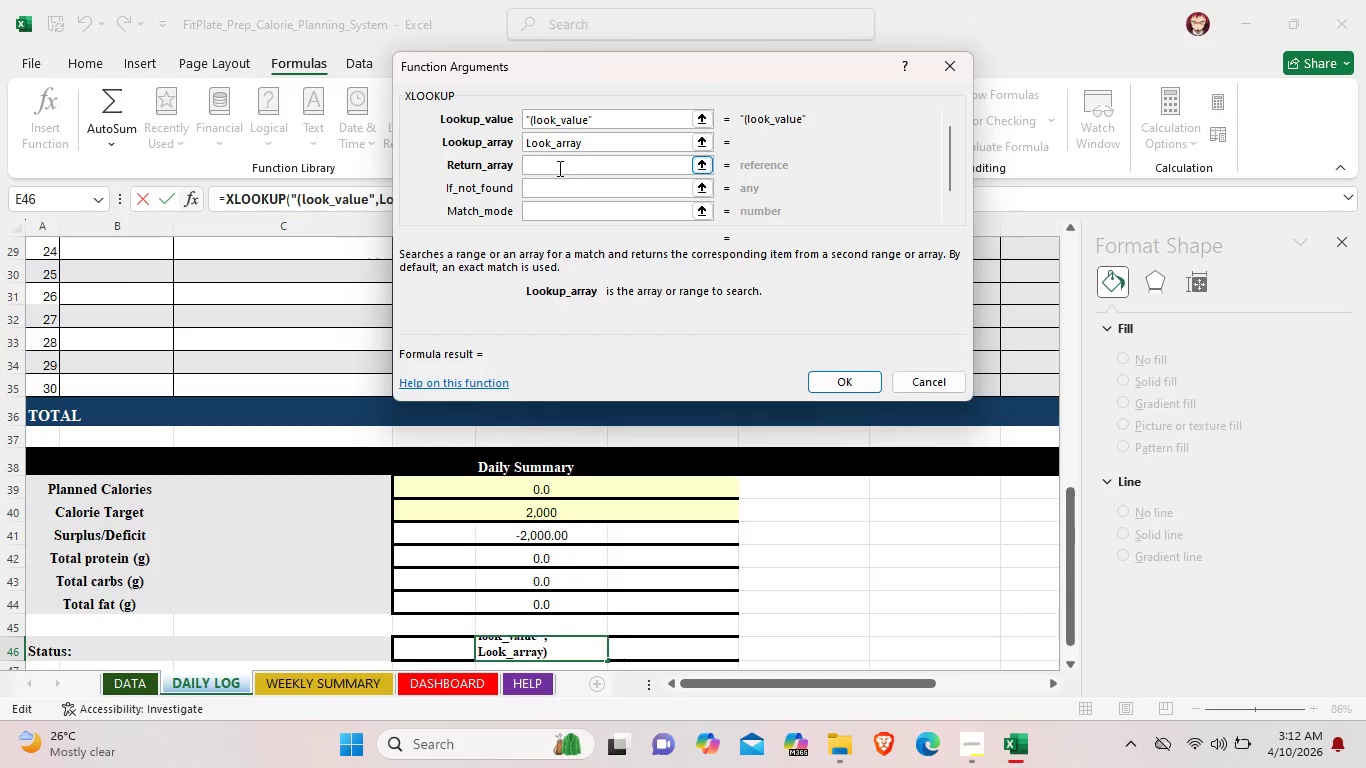 
double_click([559, 167])
 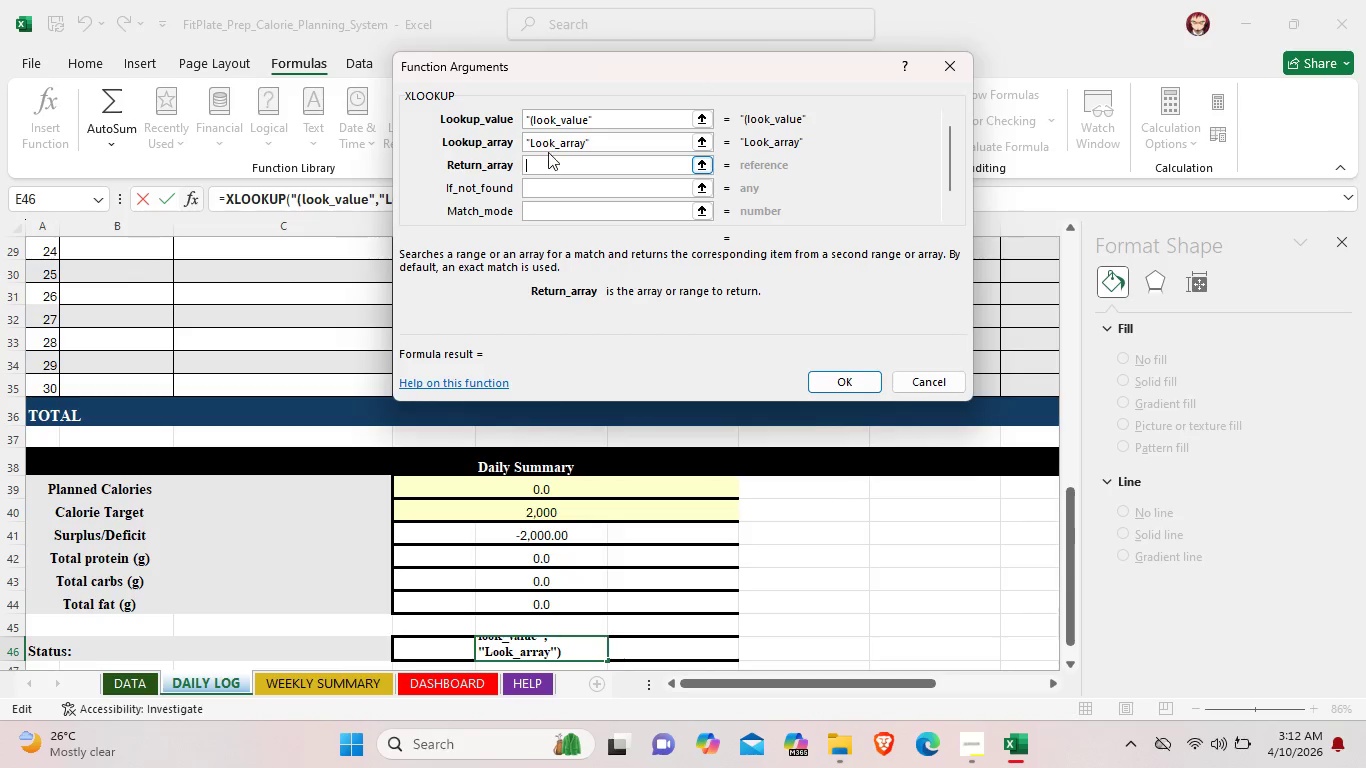 
left_click([532, 121])
 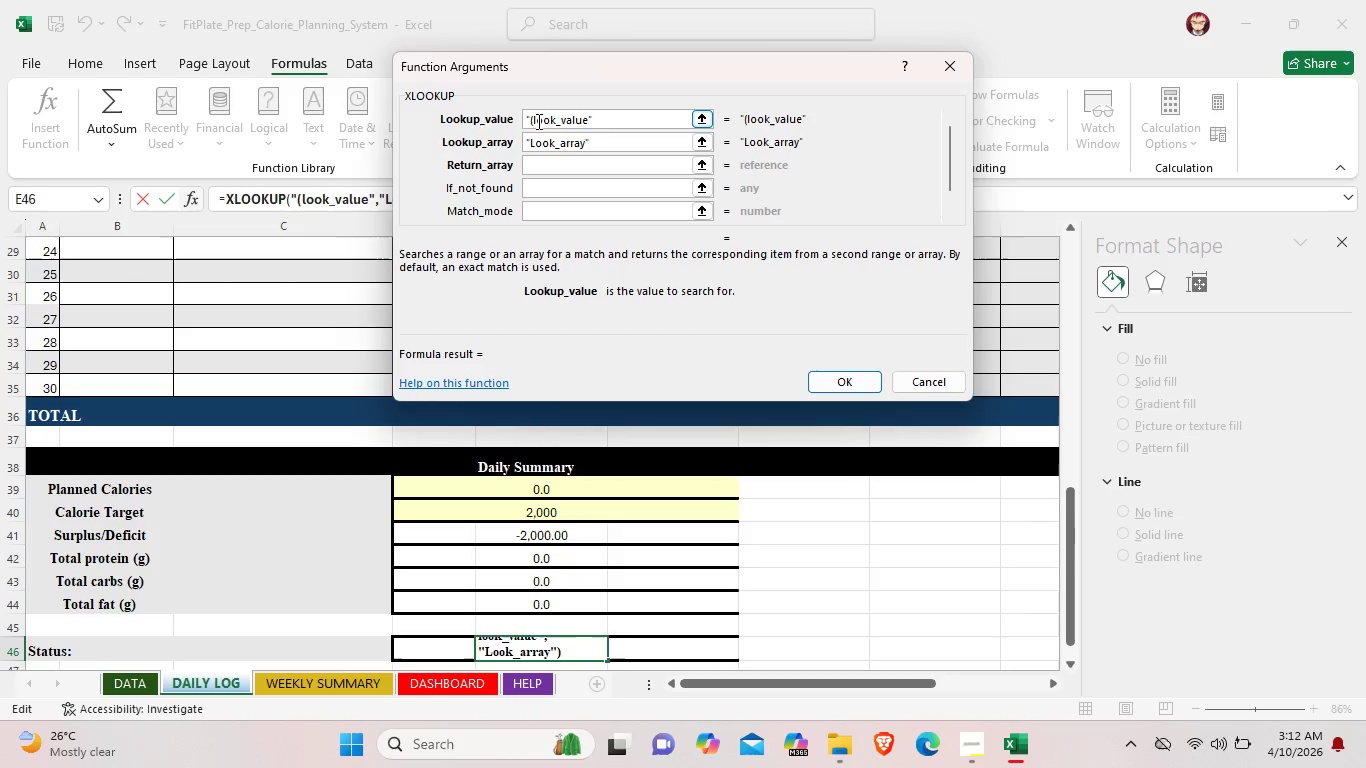 
left_click([537, 121])
 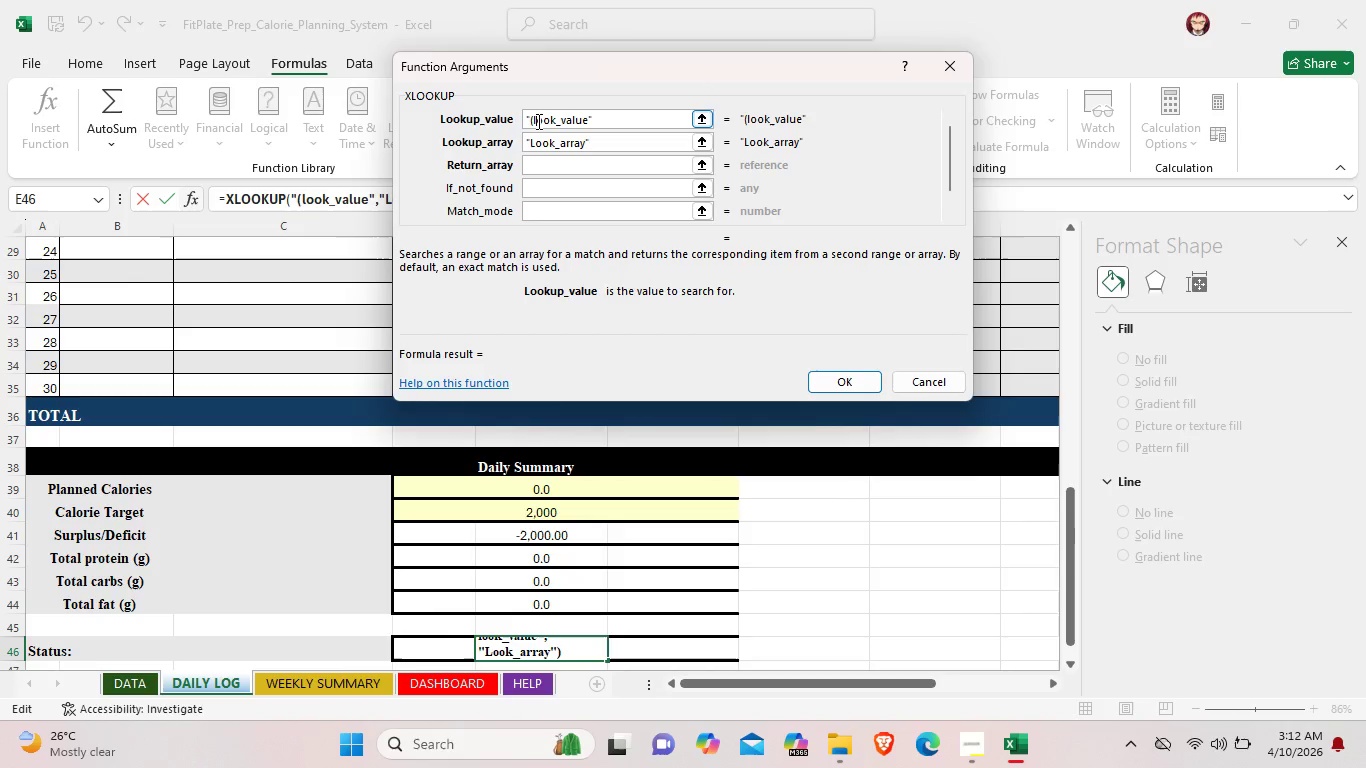 
left_click([535, 121])
 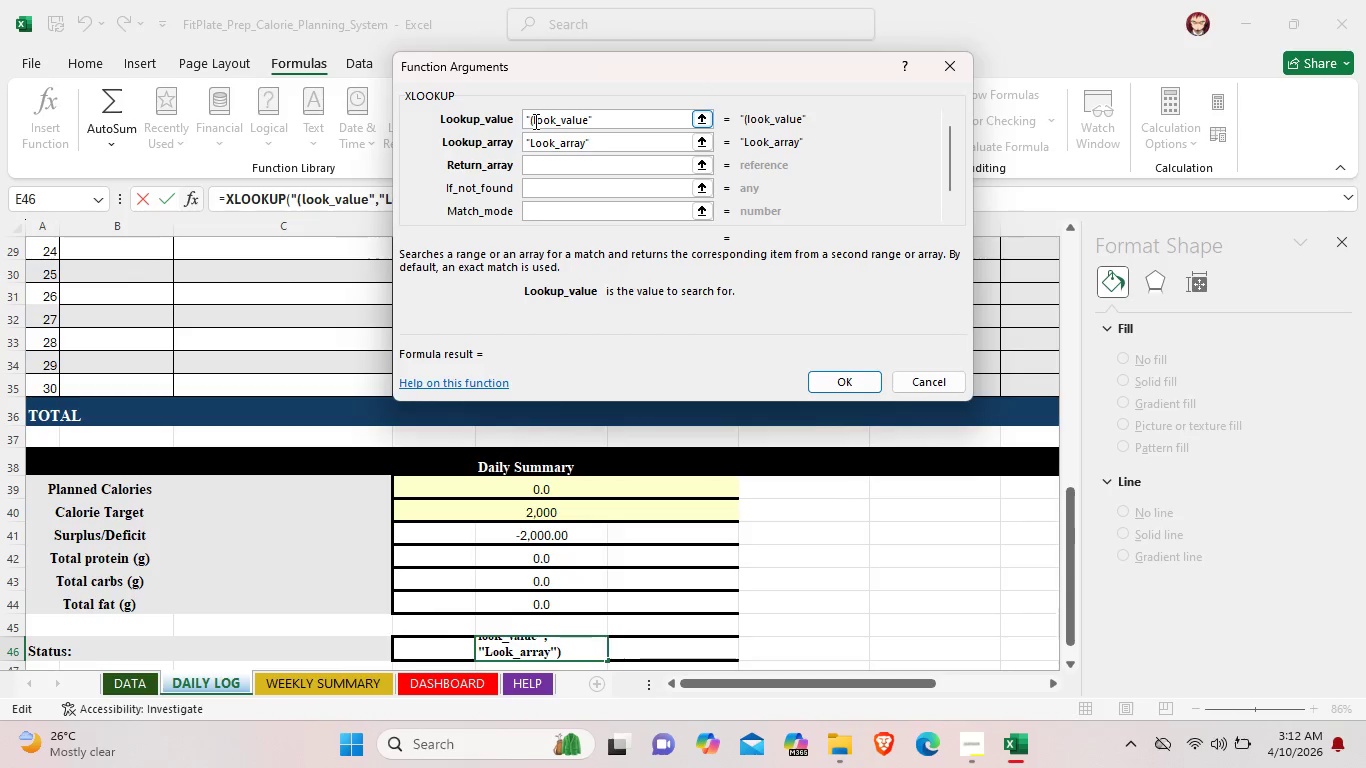 
left_click([534, 121])
 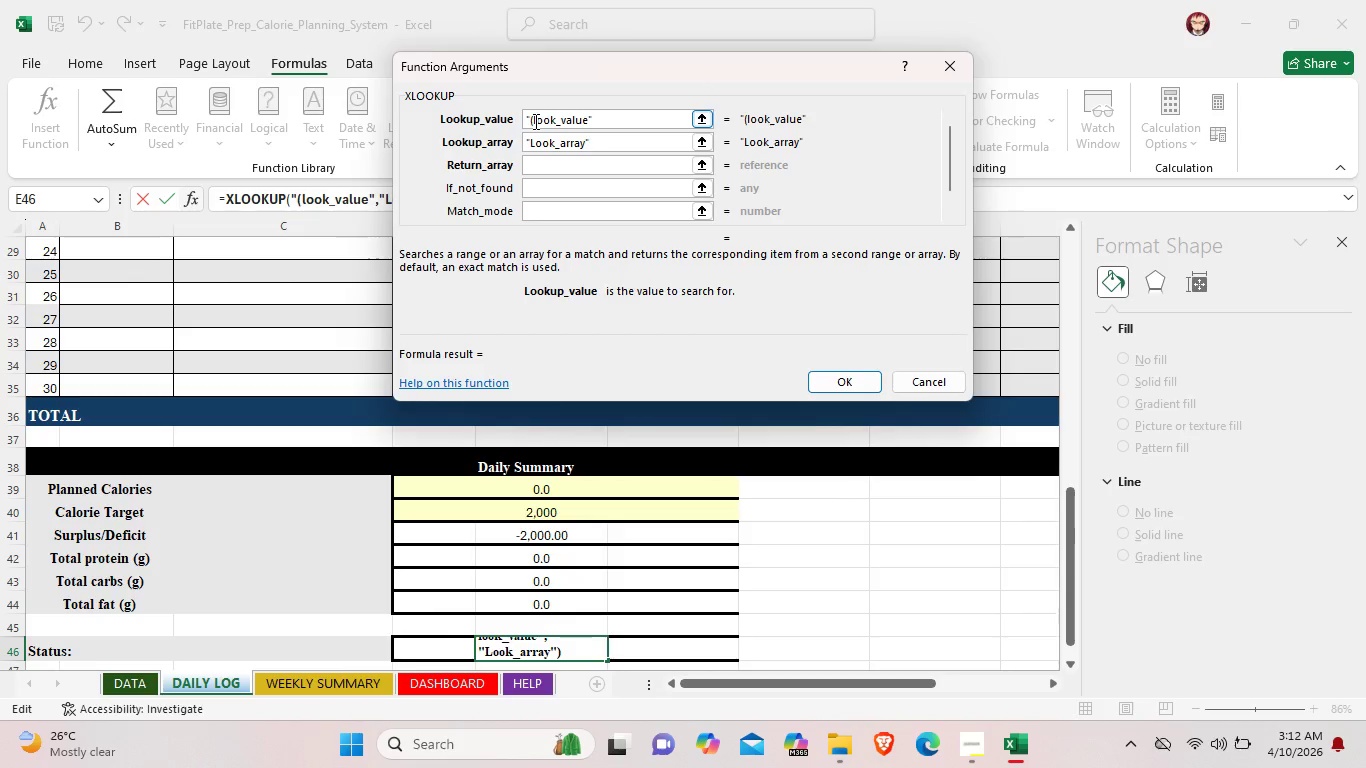 
key(Backspace)
 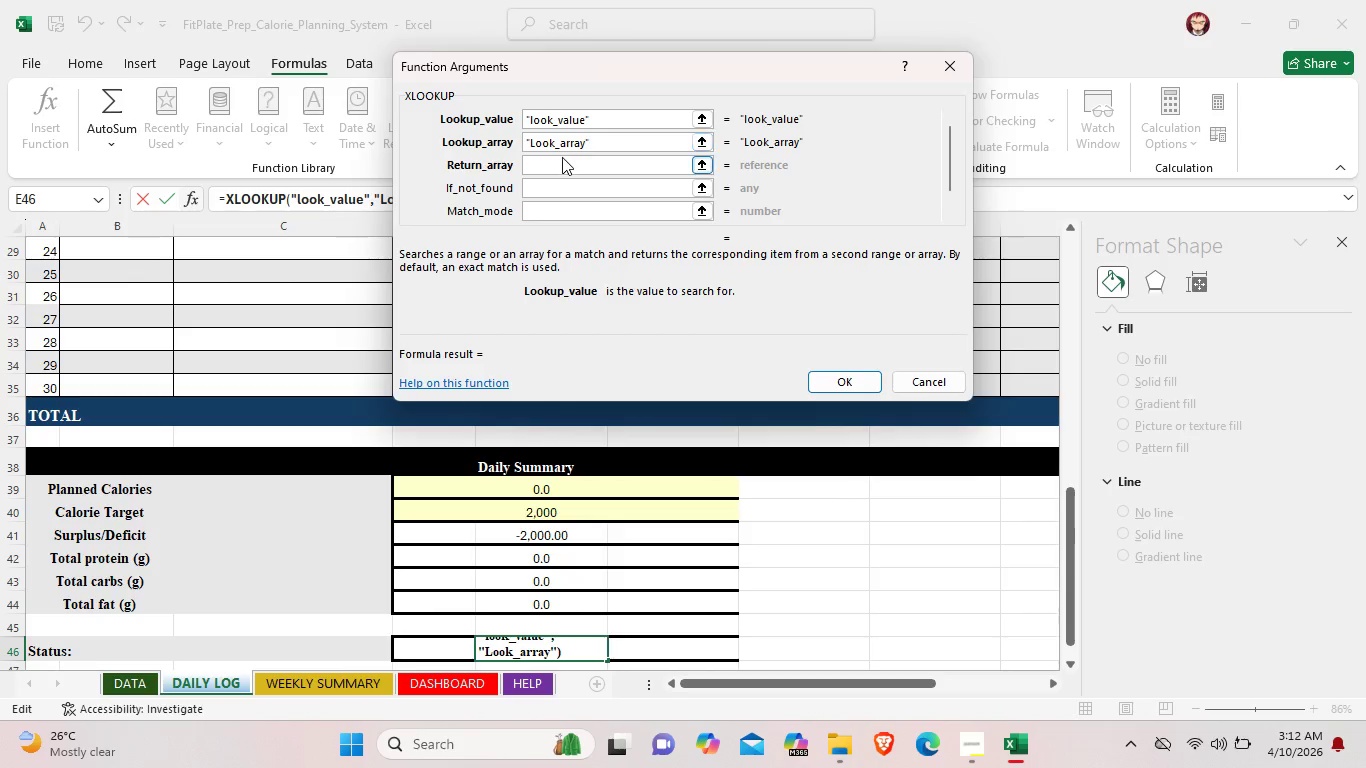 
left_click([562, 157])
 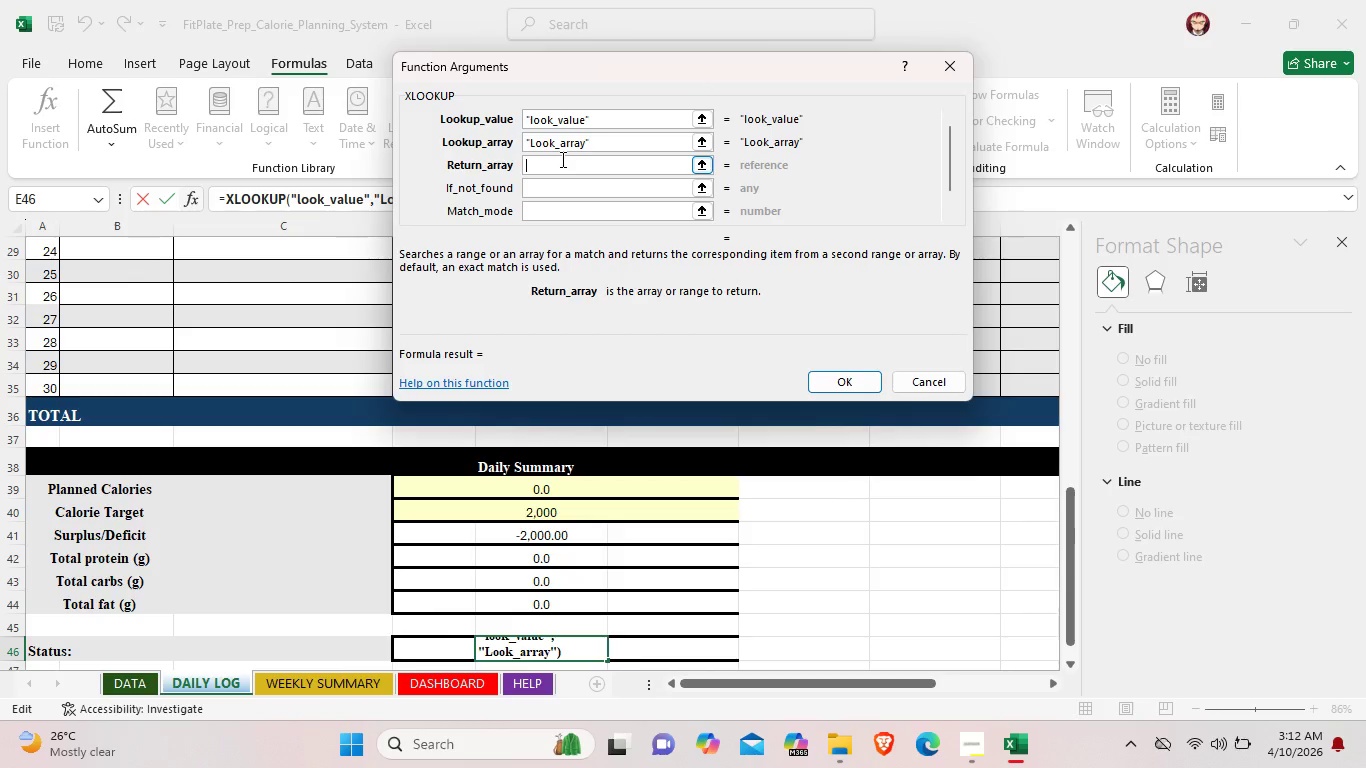 
wait(7.78)
 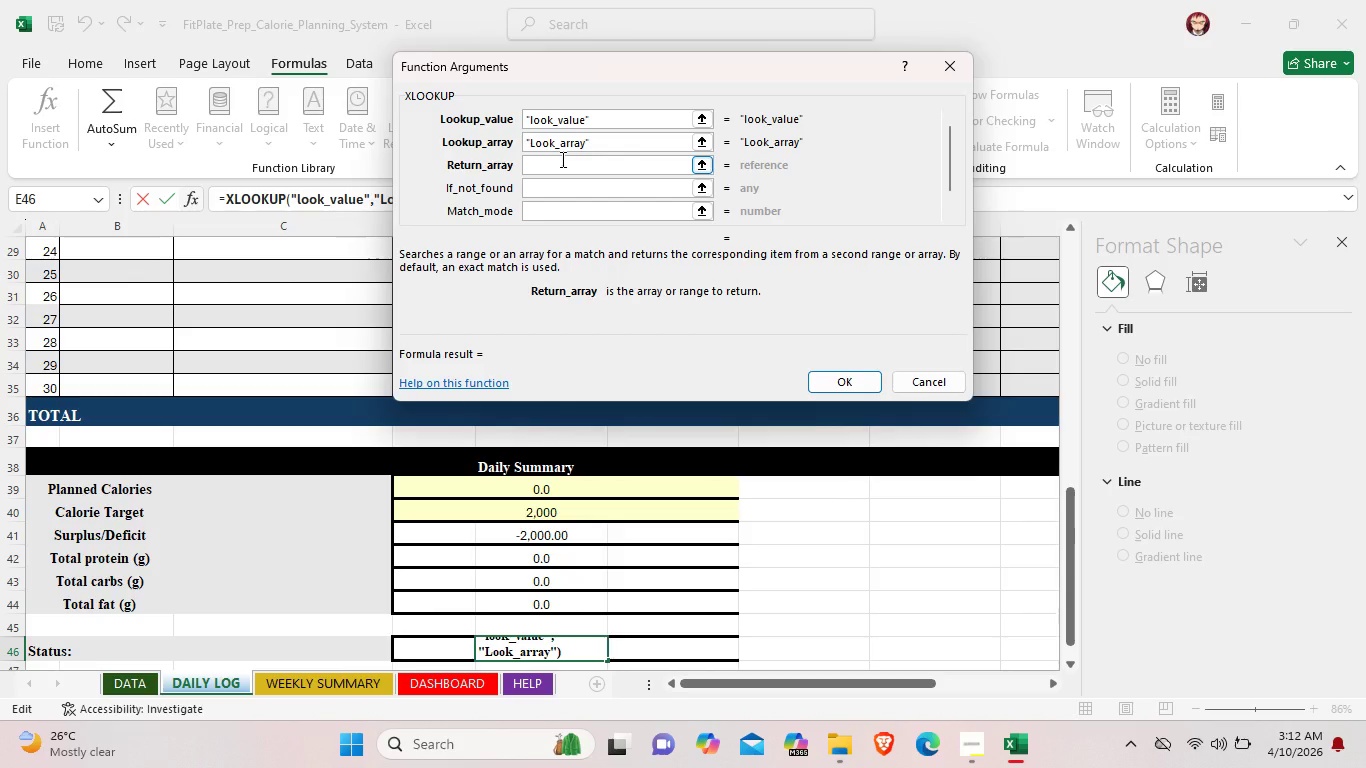 
type(Return_array)
 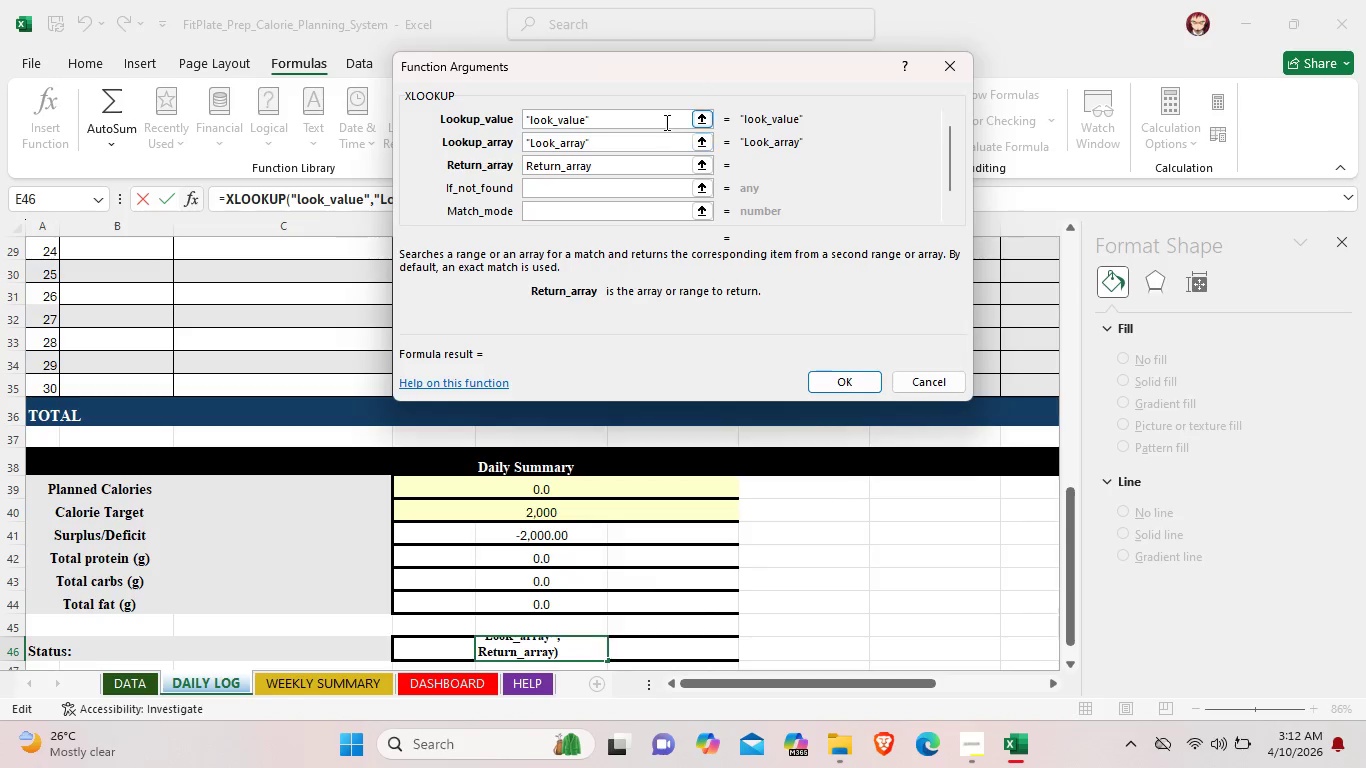 
left_click([693, 119])
 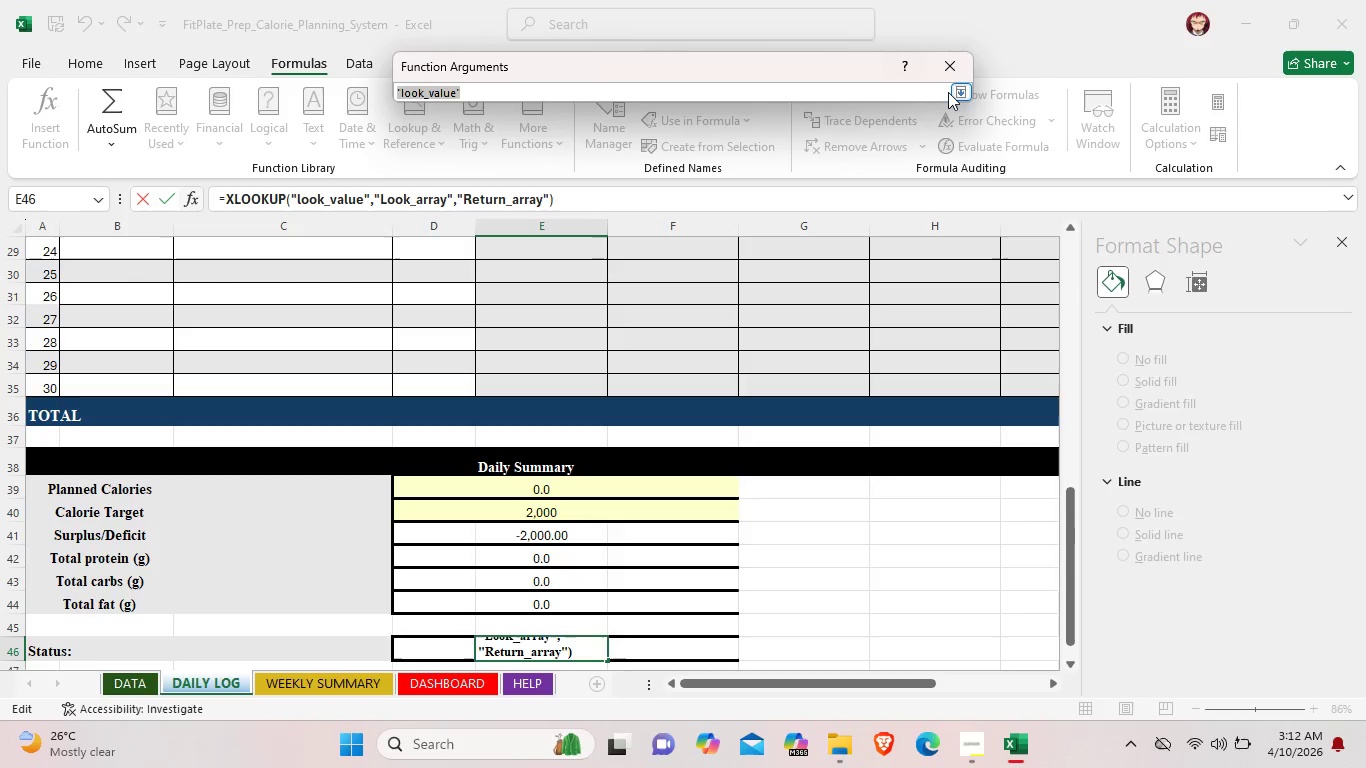 
left_click([962, 93])
 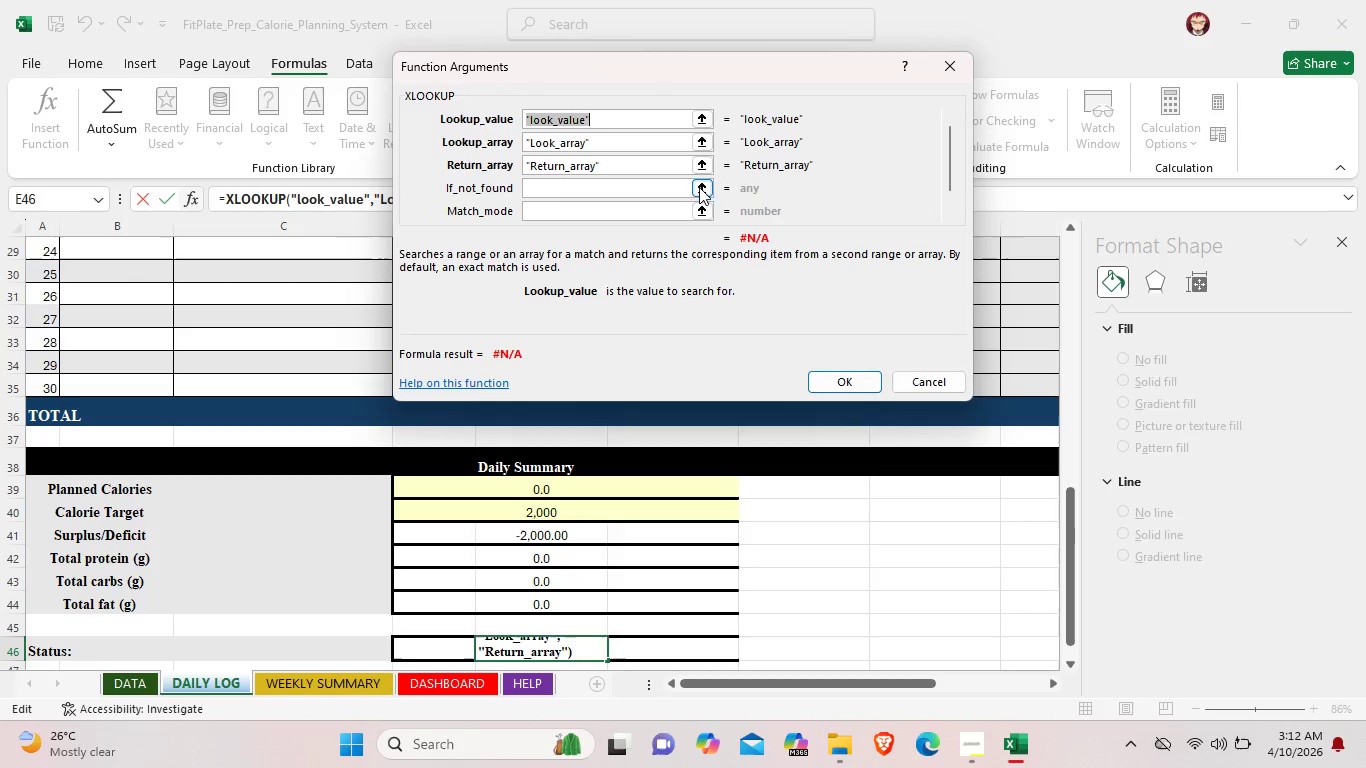 
left_click([835, 377])
 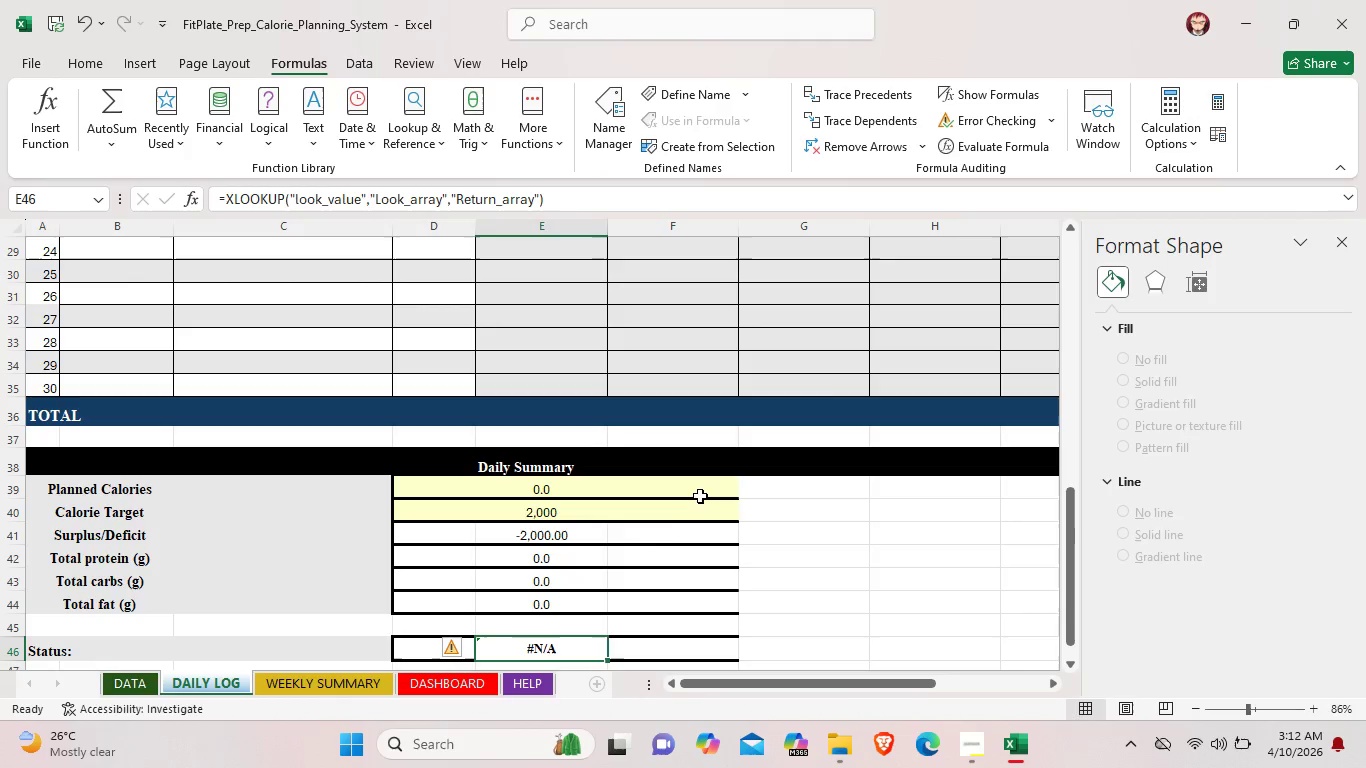 
scroll: coordinate [653, 540], scroll_direction: down, amount: 1.0
 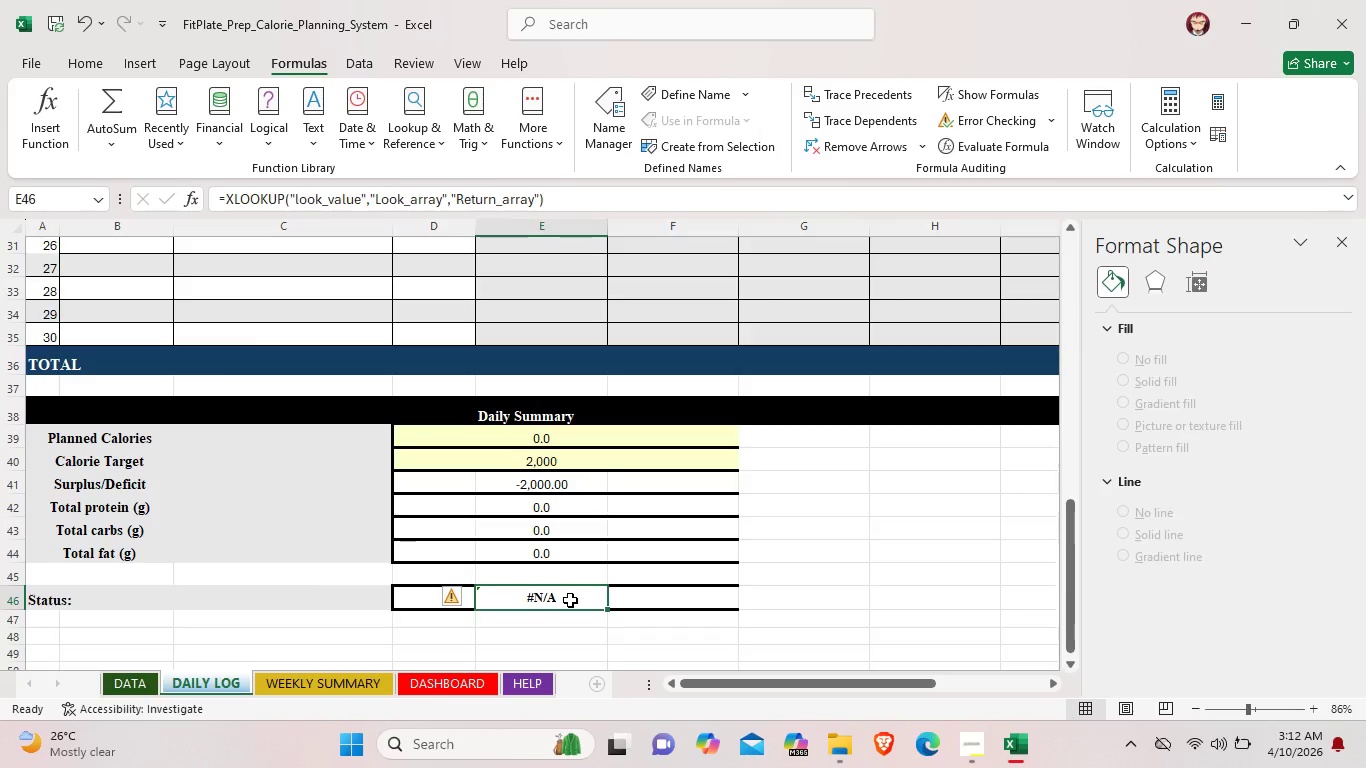 
left_click([570, 600])
 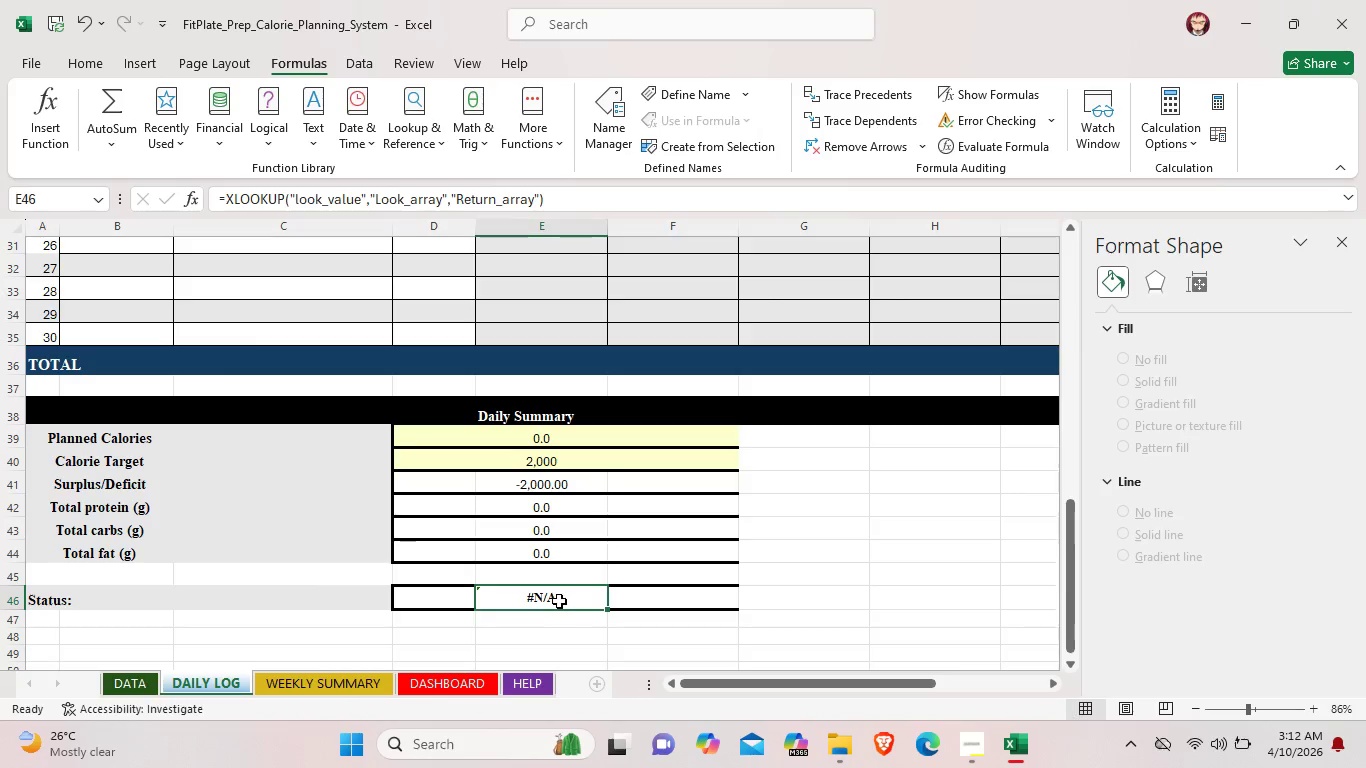 
double_click([559, 601])
 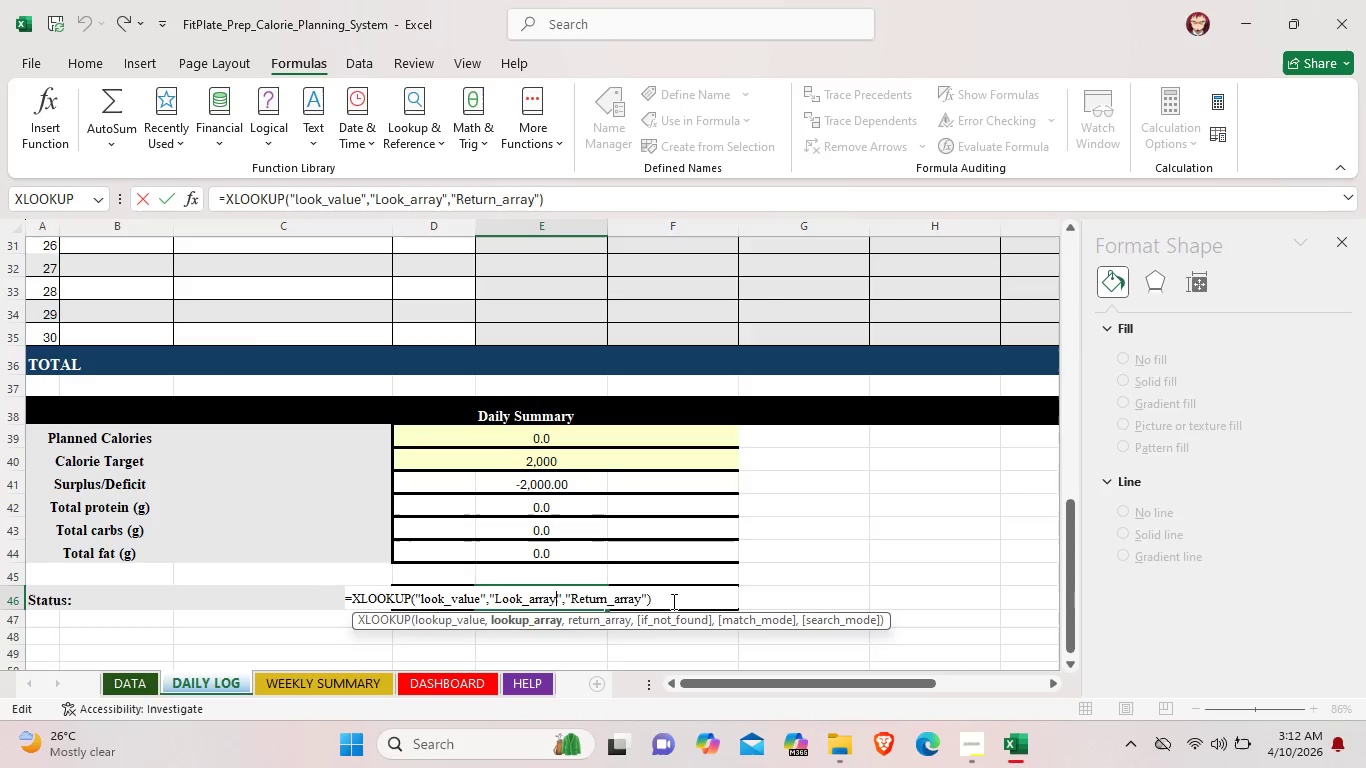 
left_click([674, 602])
 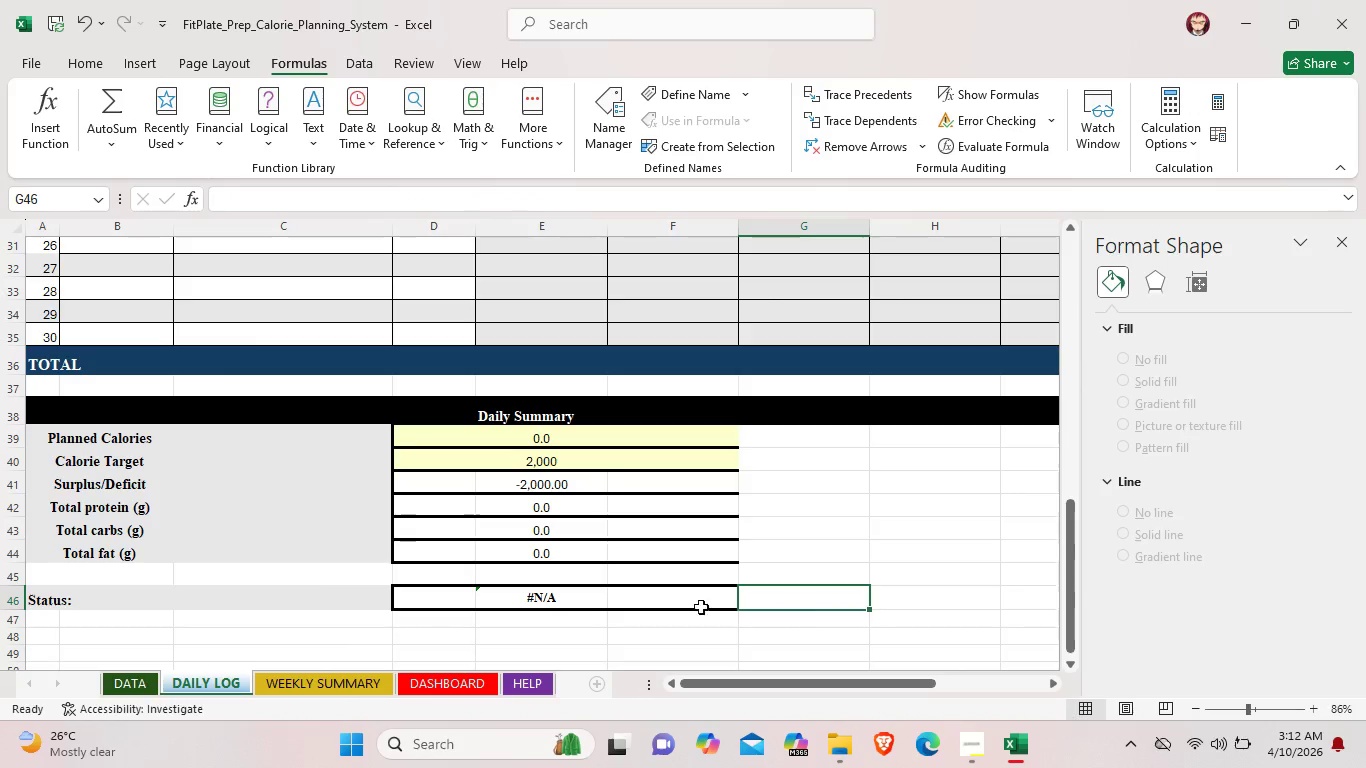 
left_click([579, 601])
 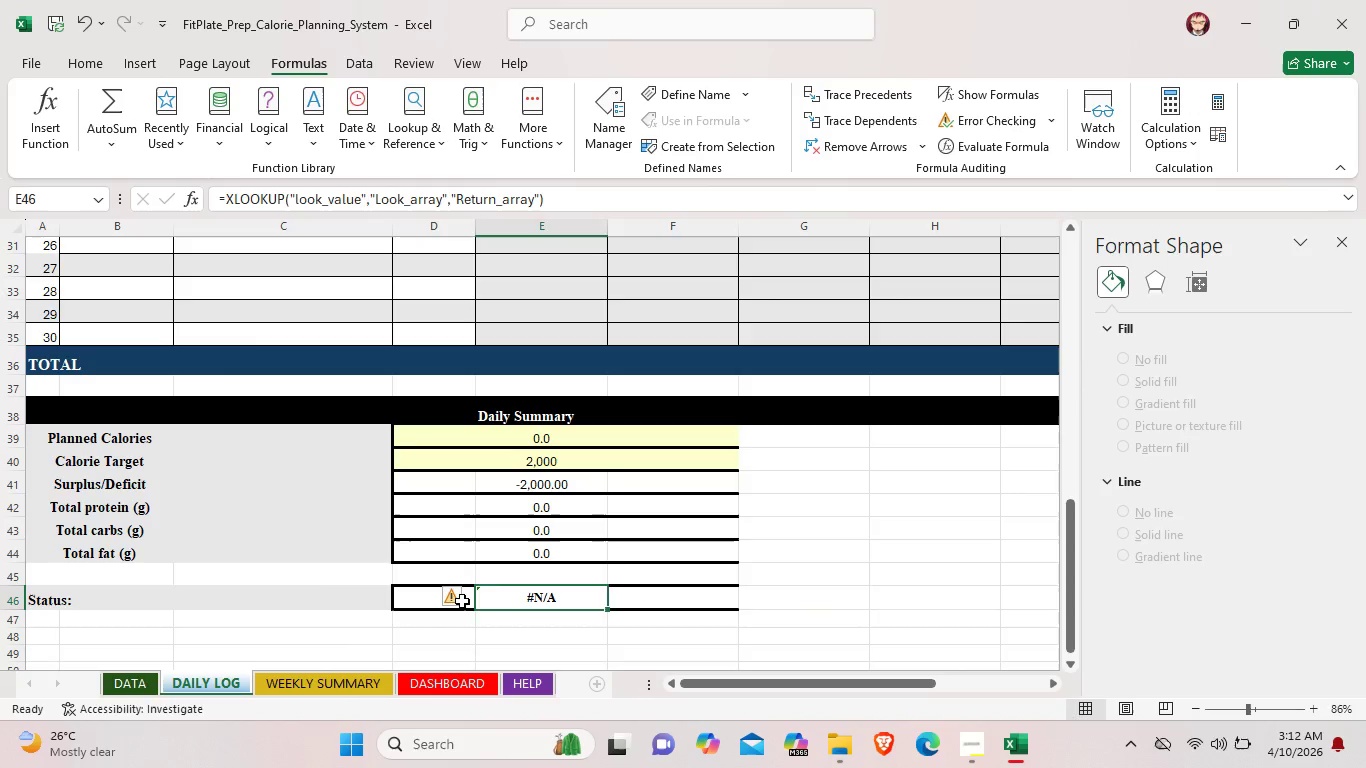 
left_click([462, 601])
 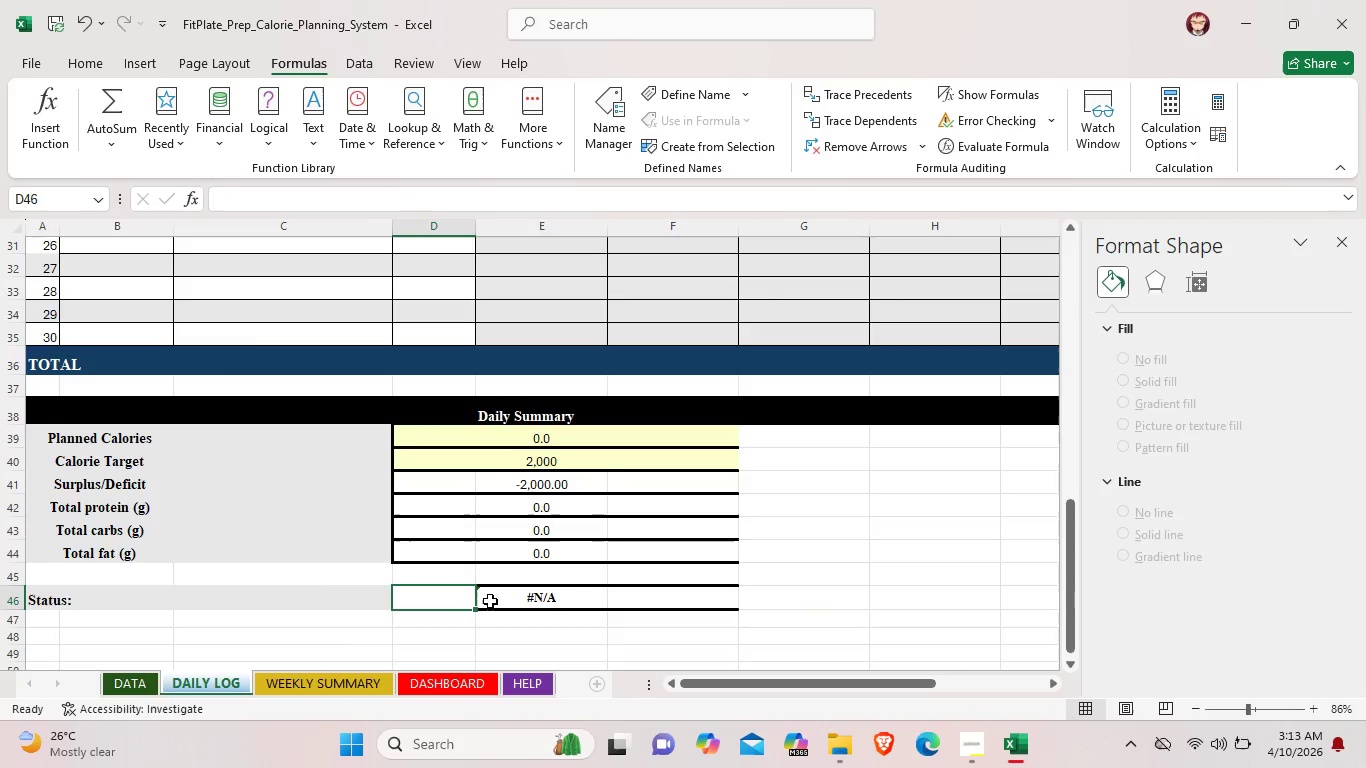 
left_click([509, 601])
 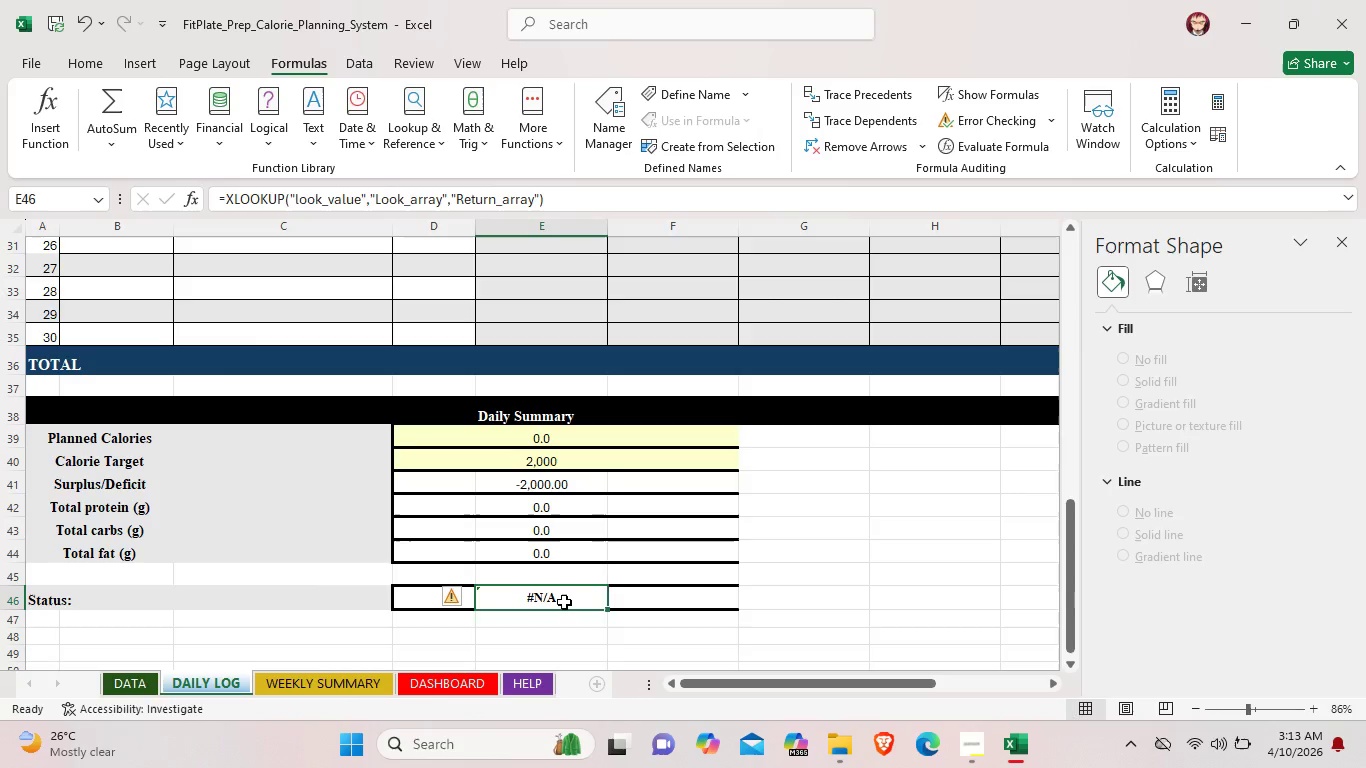 
double_click([564, 602])
 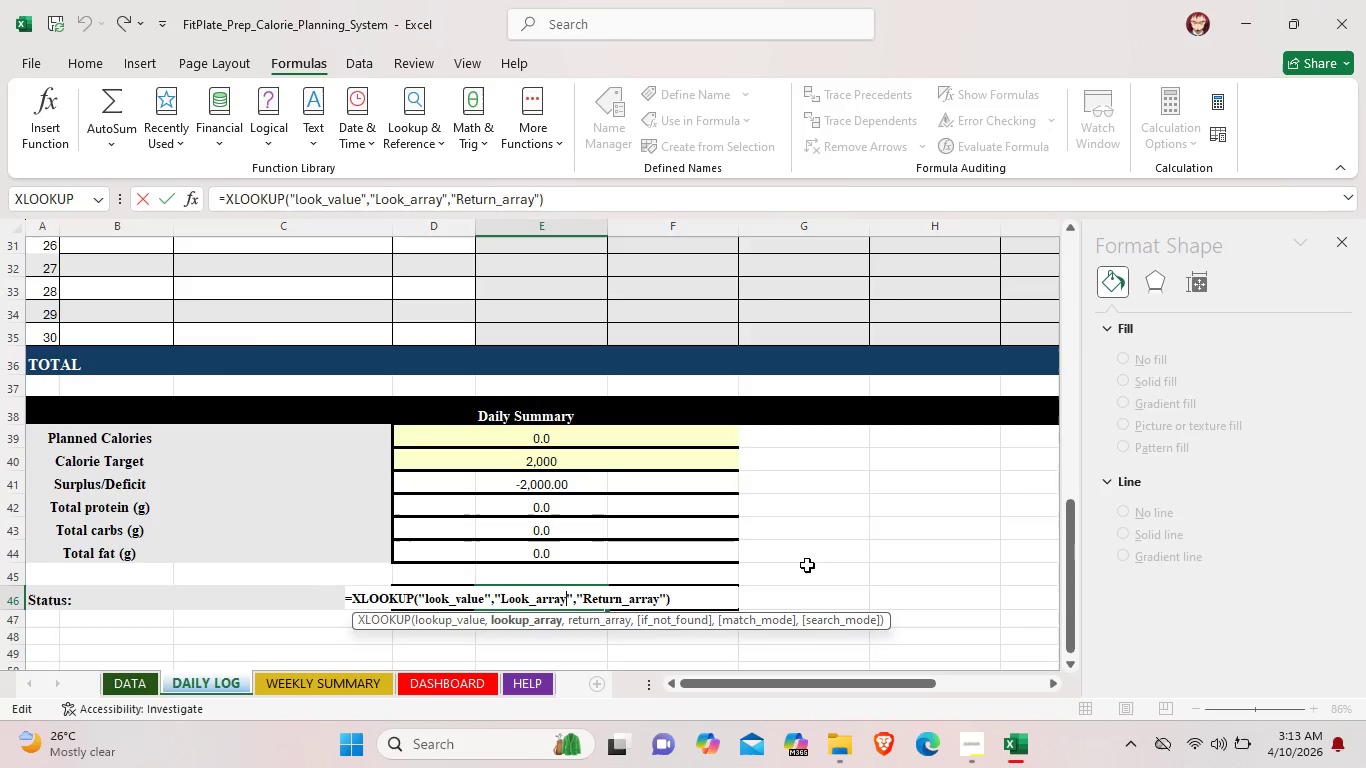 
left_click([957, 549])
 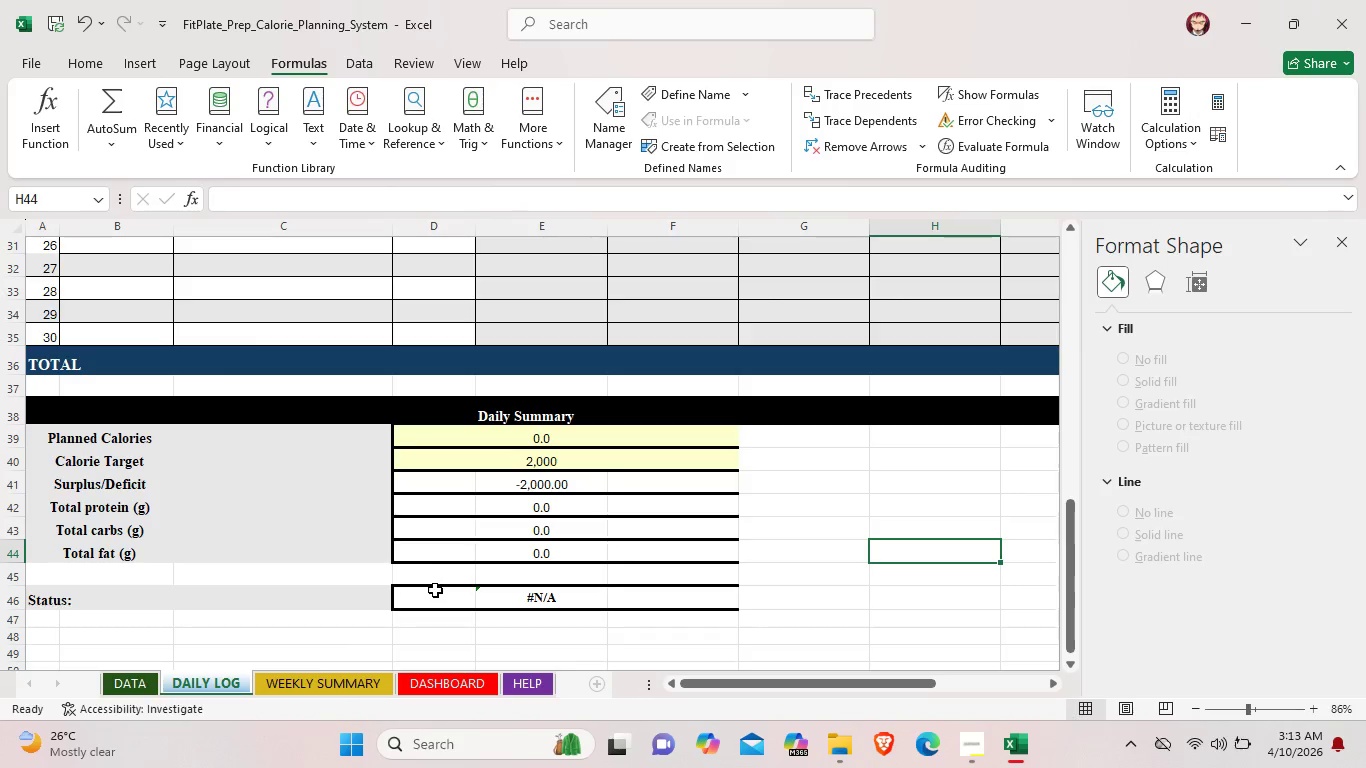 
left_click([433, 593])
 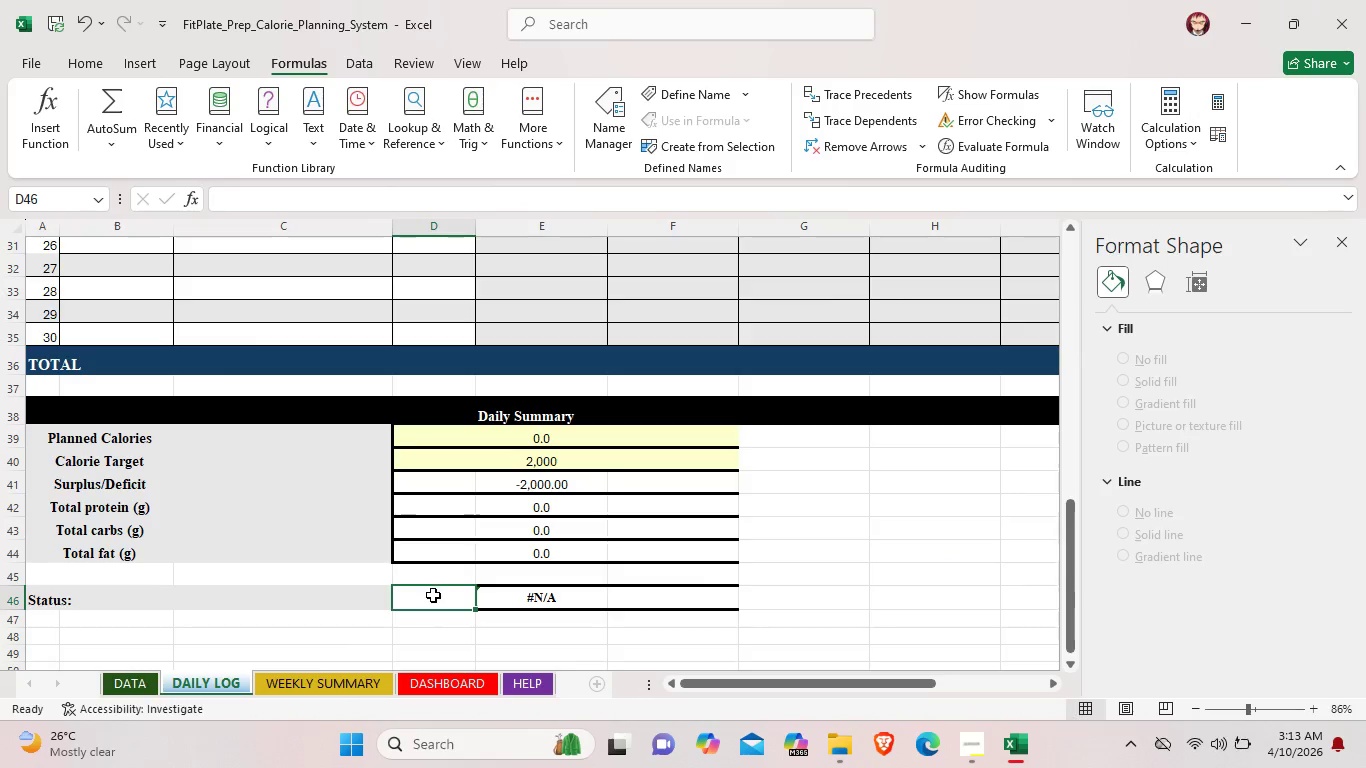 
double_click([433, 595])
 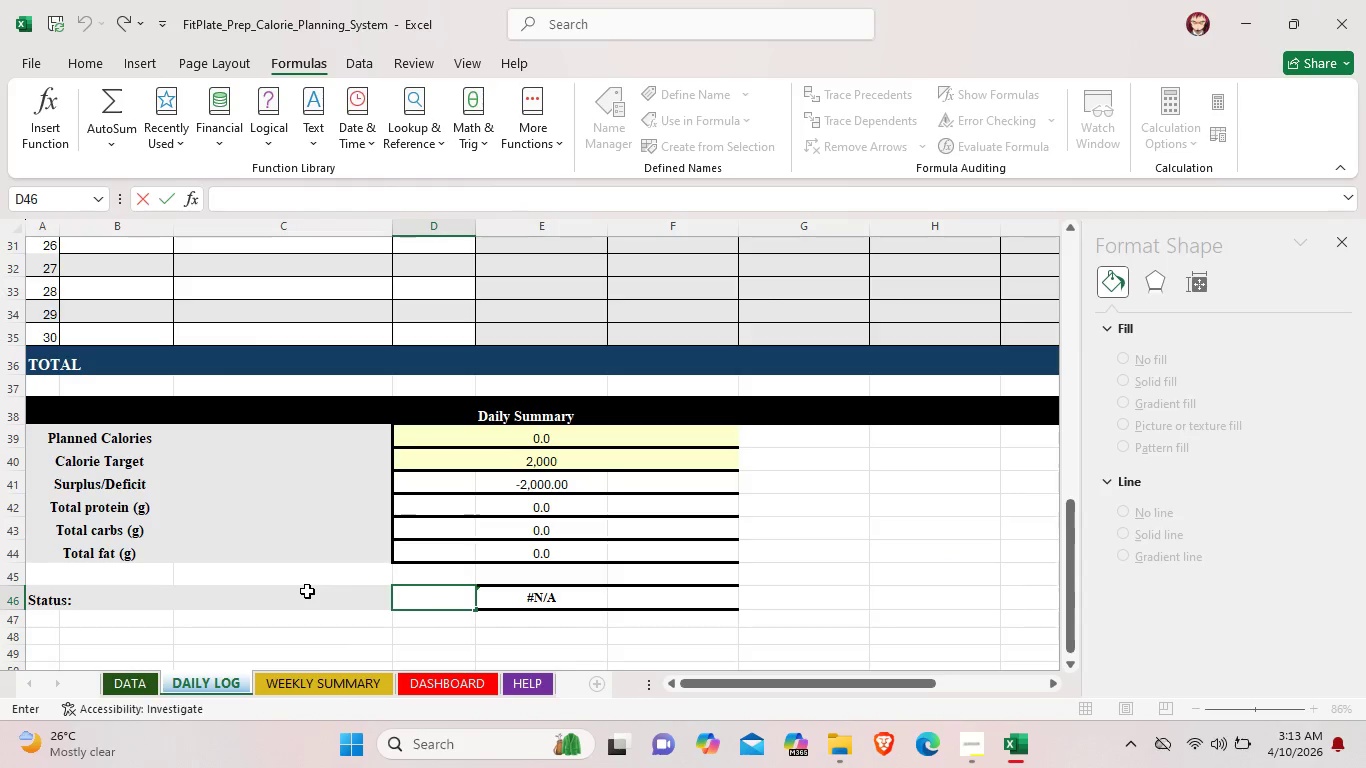 
double_click([307, 591])
 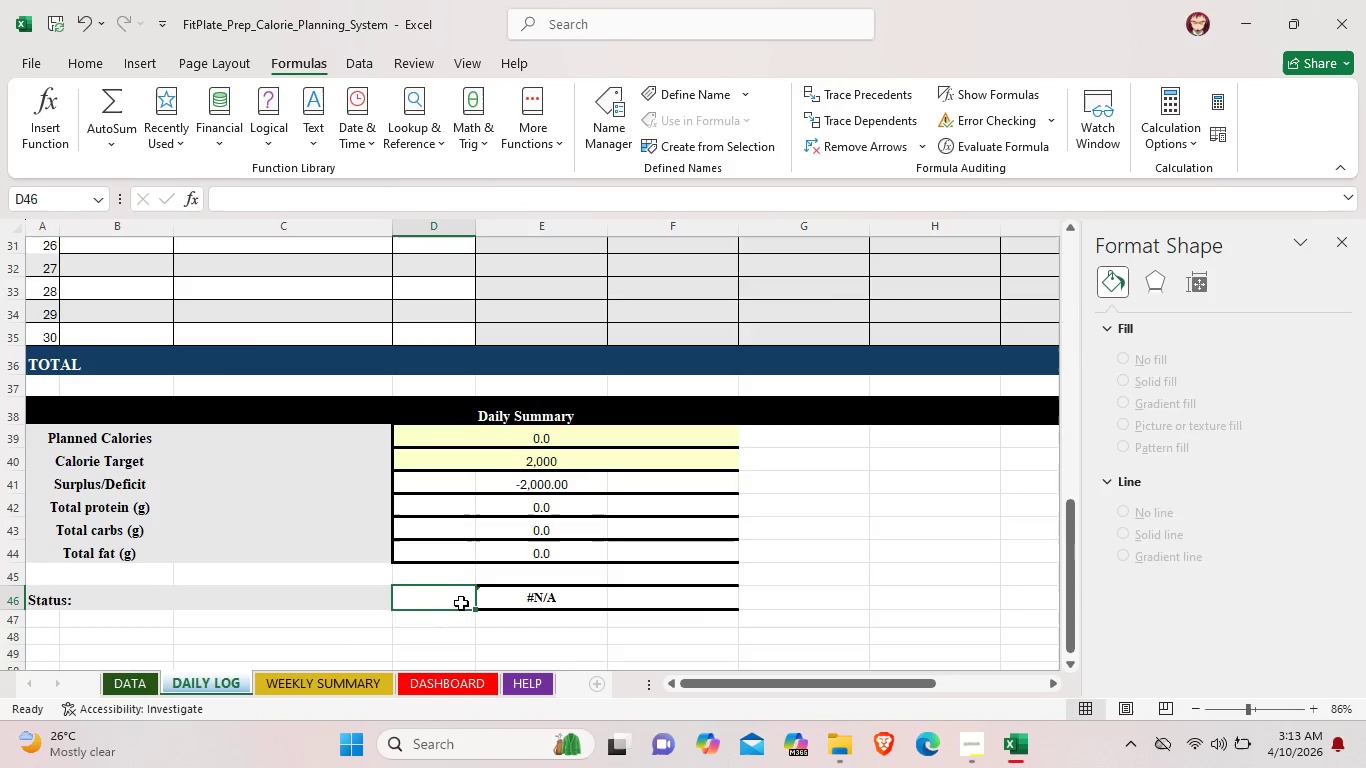 
left_click([474, 594])
 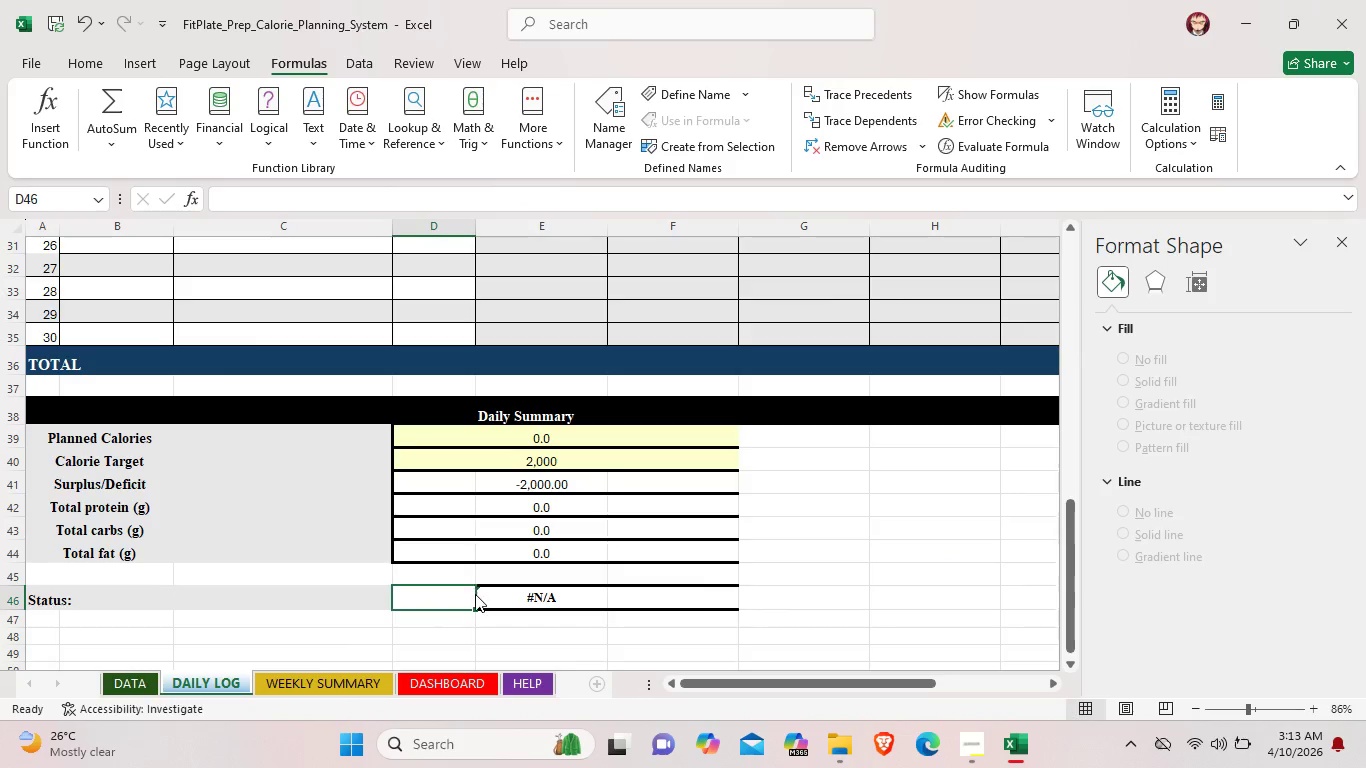 
right_click([475, 594])
 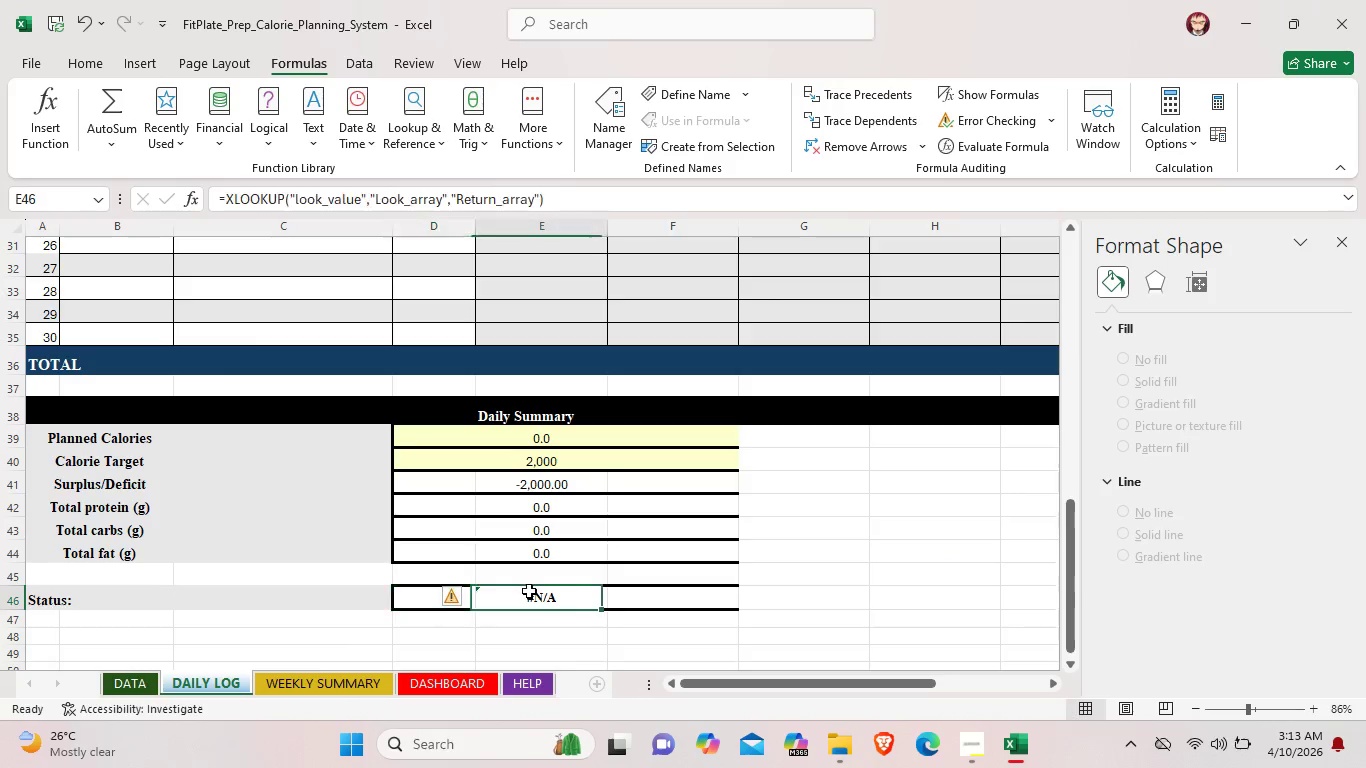 
double_click([529, 591])
 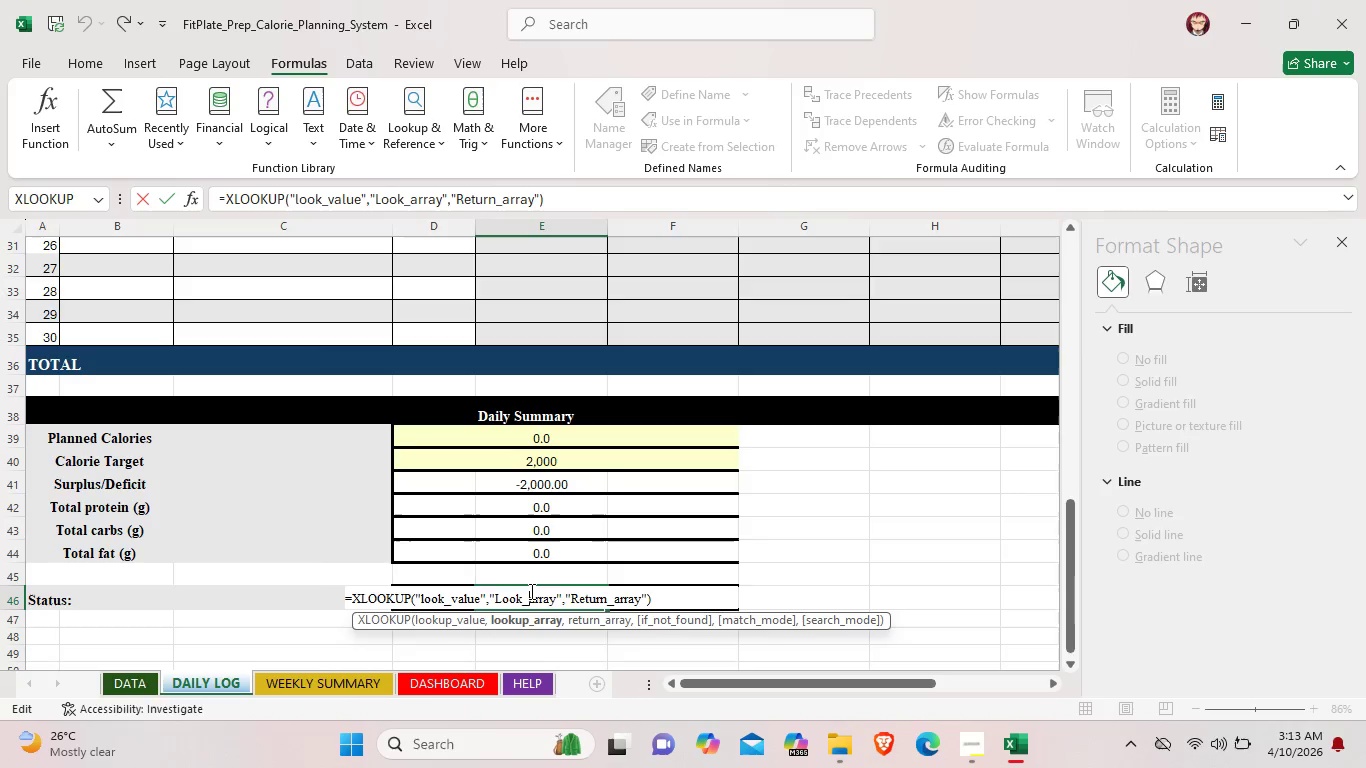 
wait(15.44)
 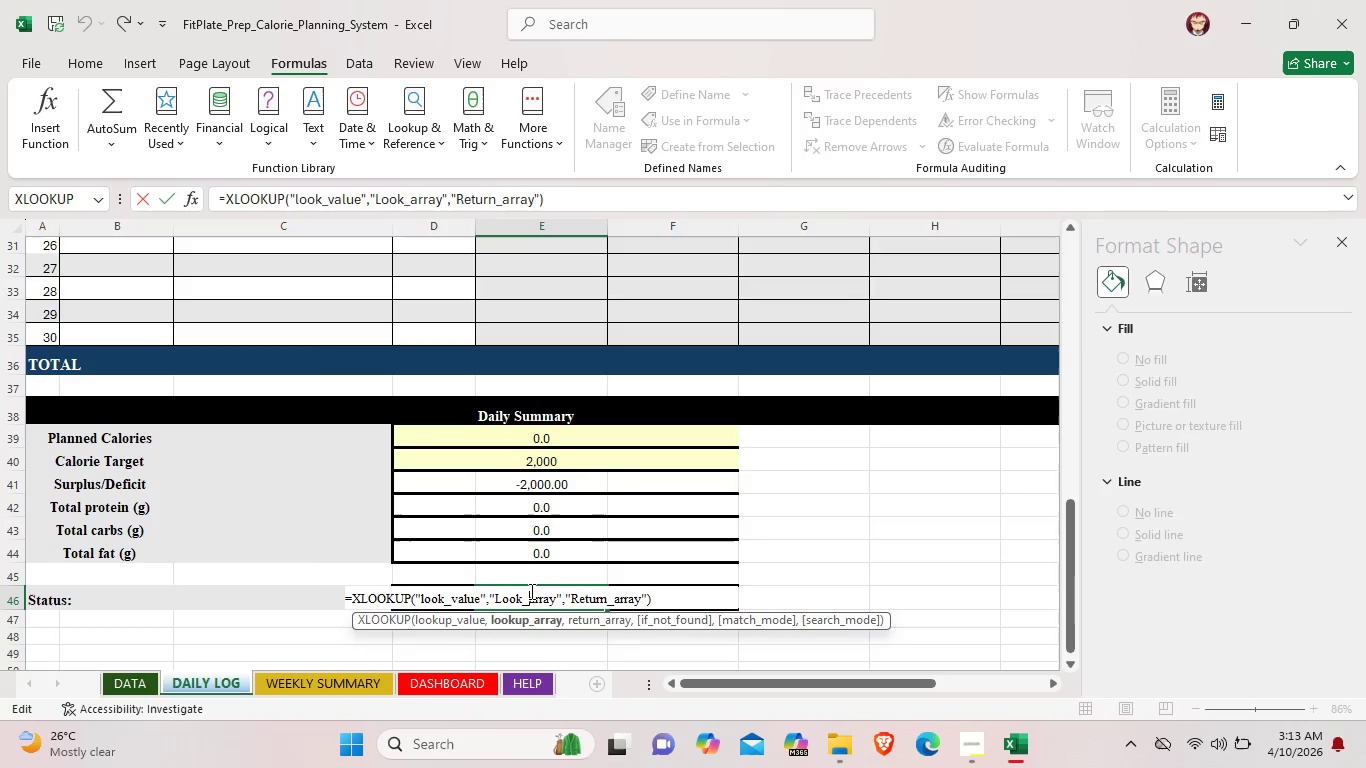 
scroll: coordinate [141, 345], scroll_direction: down, amount: 3.0
 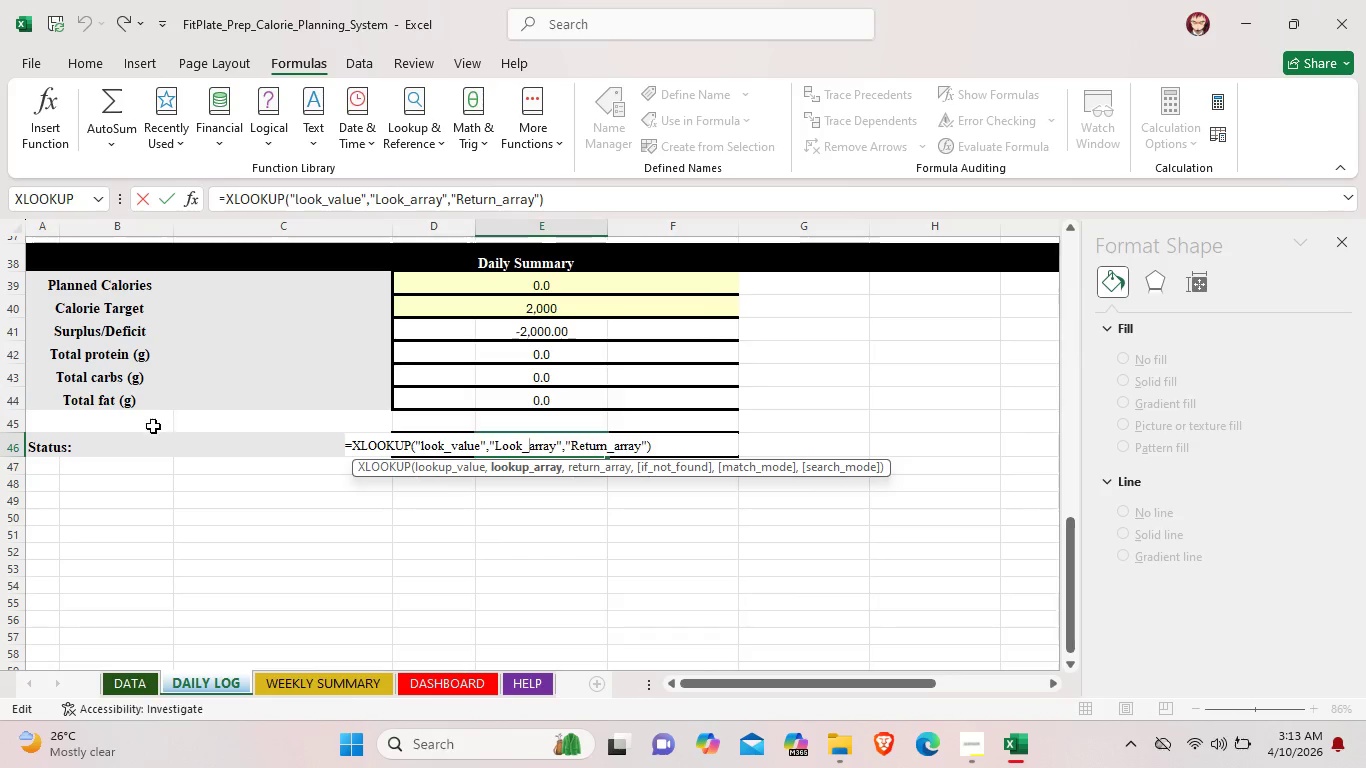 
scroll: coordinate [110, 480], scroll_direction: up, amount: 2.0
 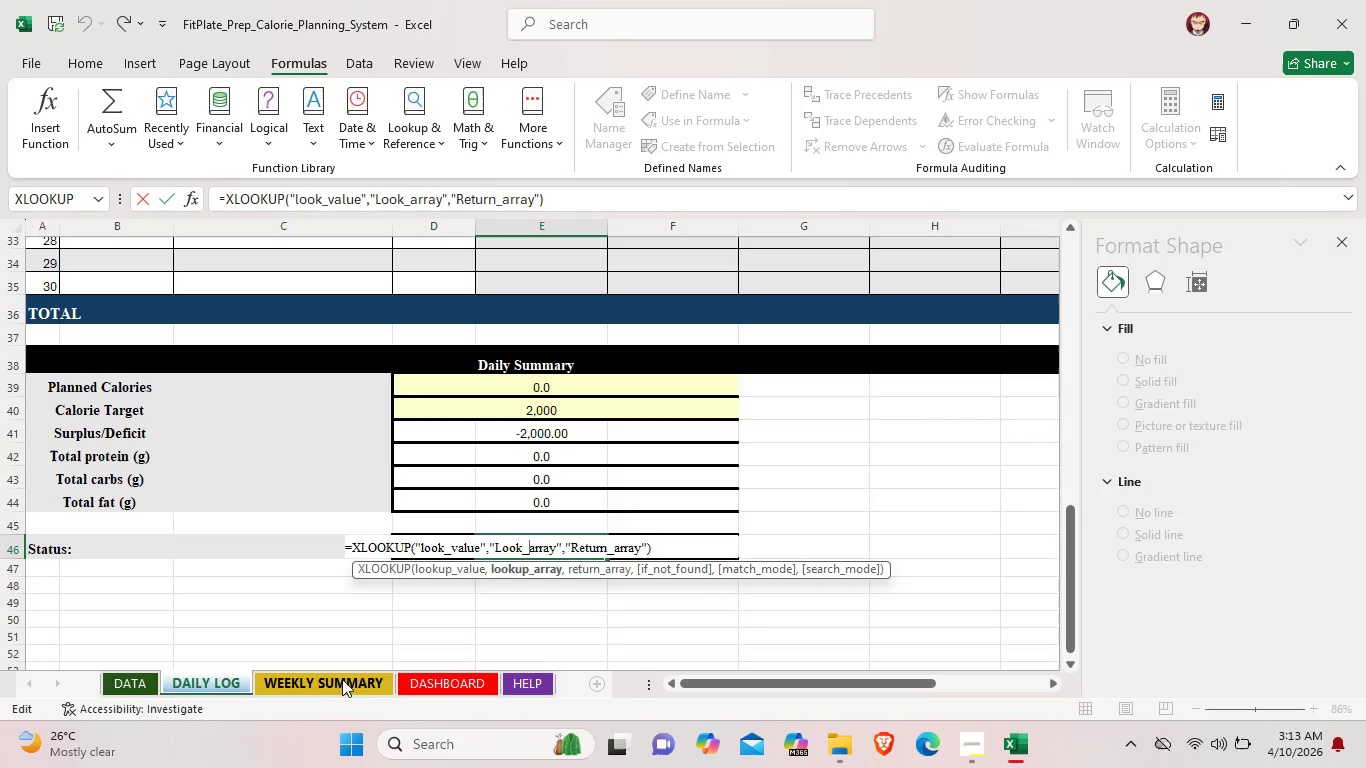 
left_click([342, 680])
 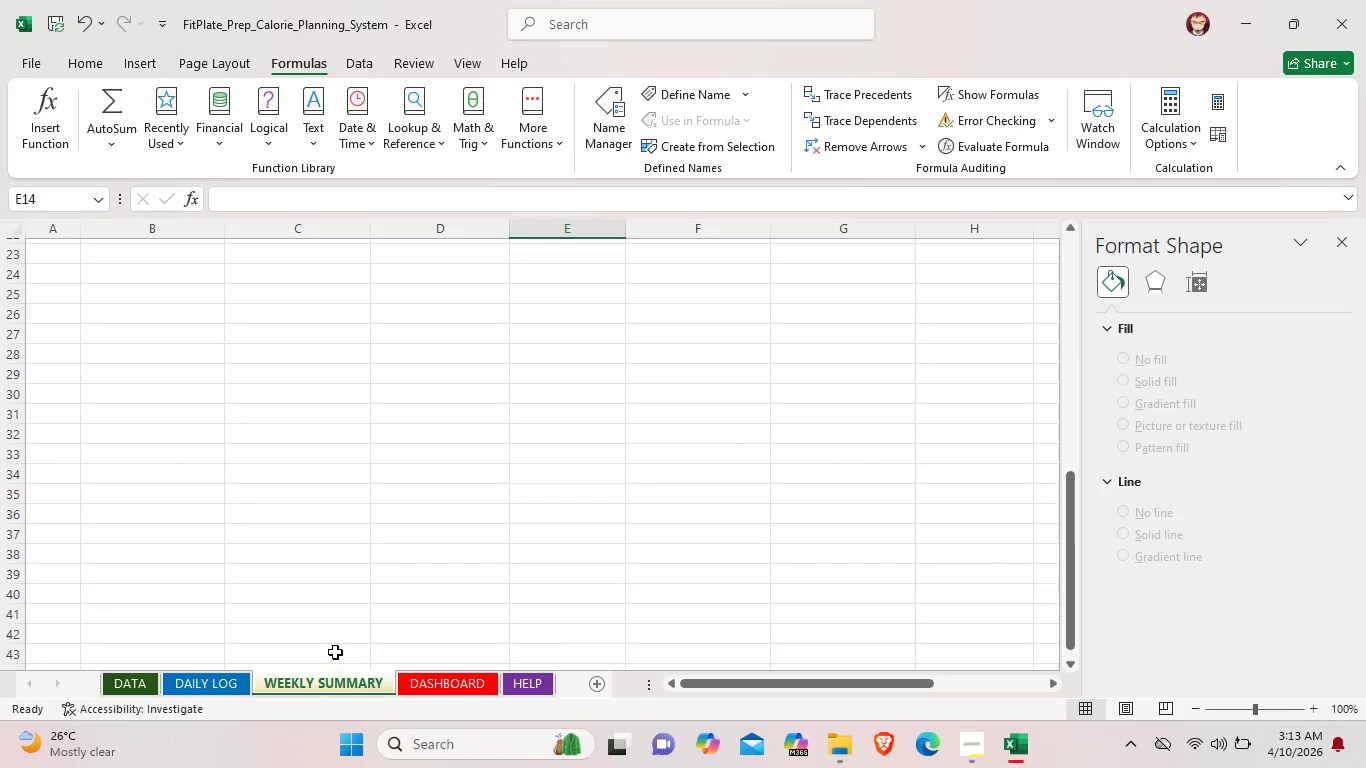 
scroll: coordinate [336, 640], scroll_direction: up, amount: 8.0
 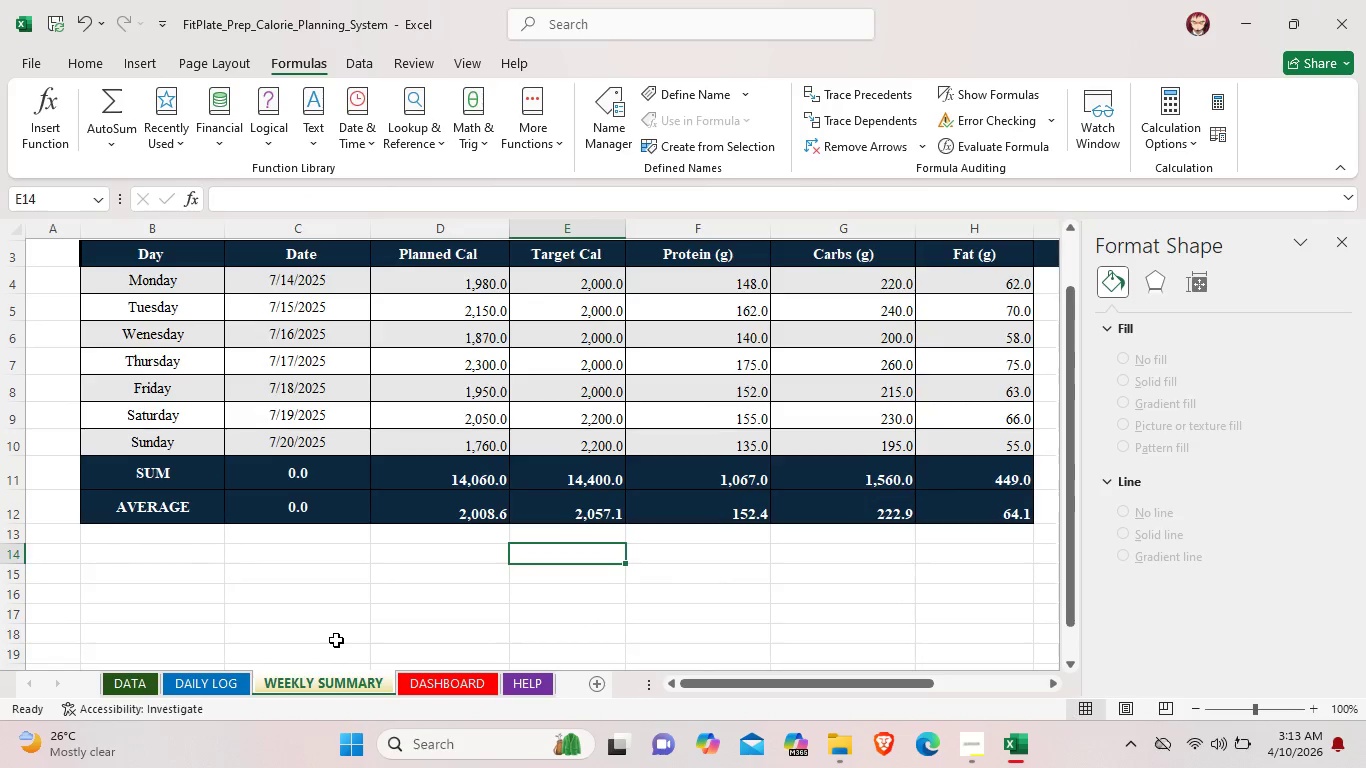 
scroll: coordinate [336, 666], scroll_direction: down, amount: 5.0
 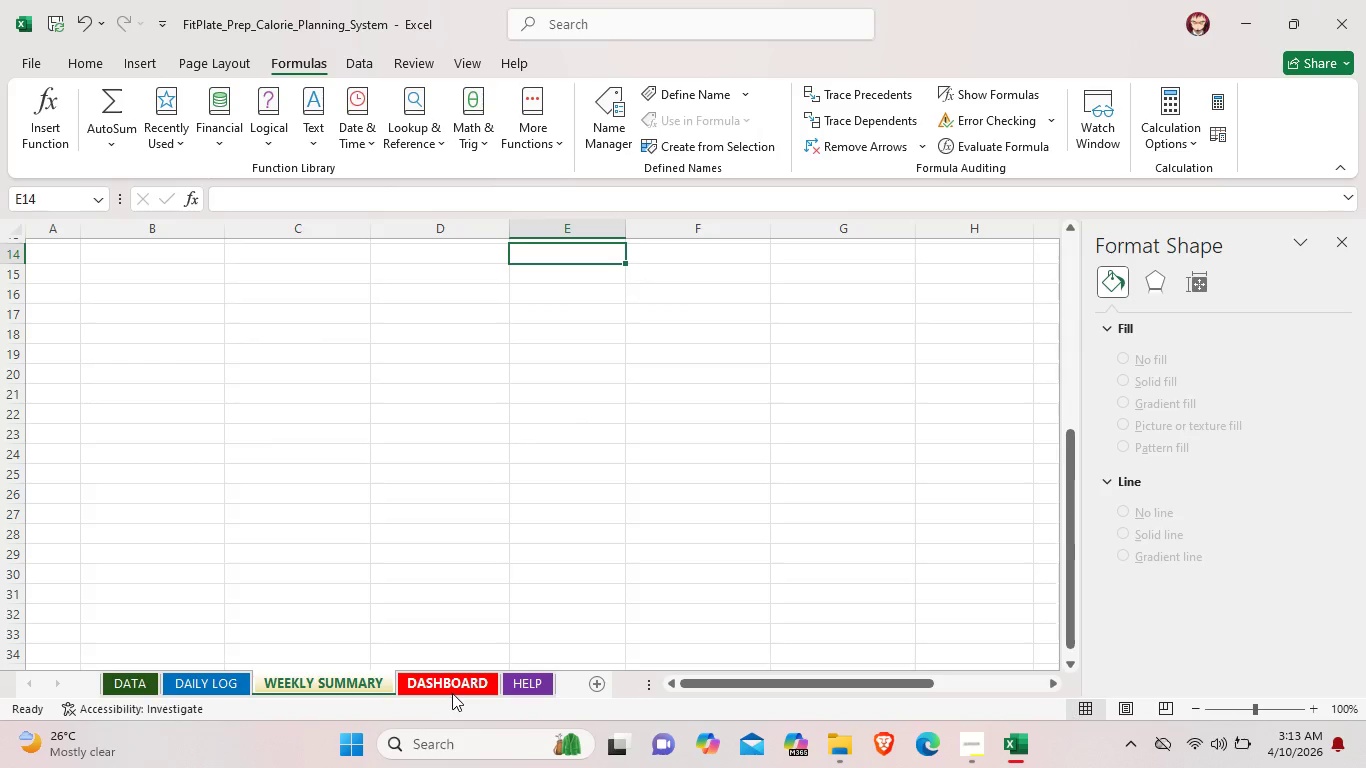 
left_click([452, 693])
 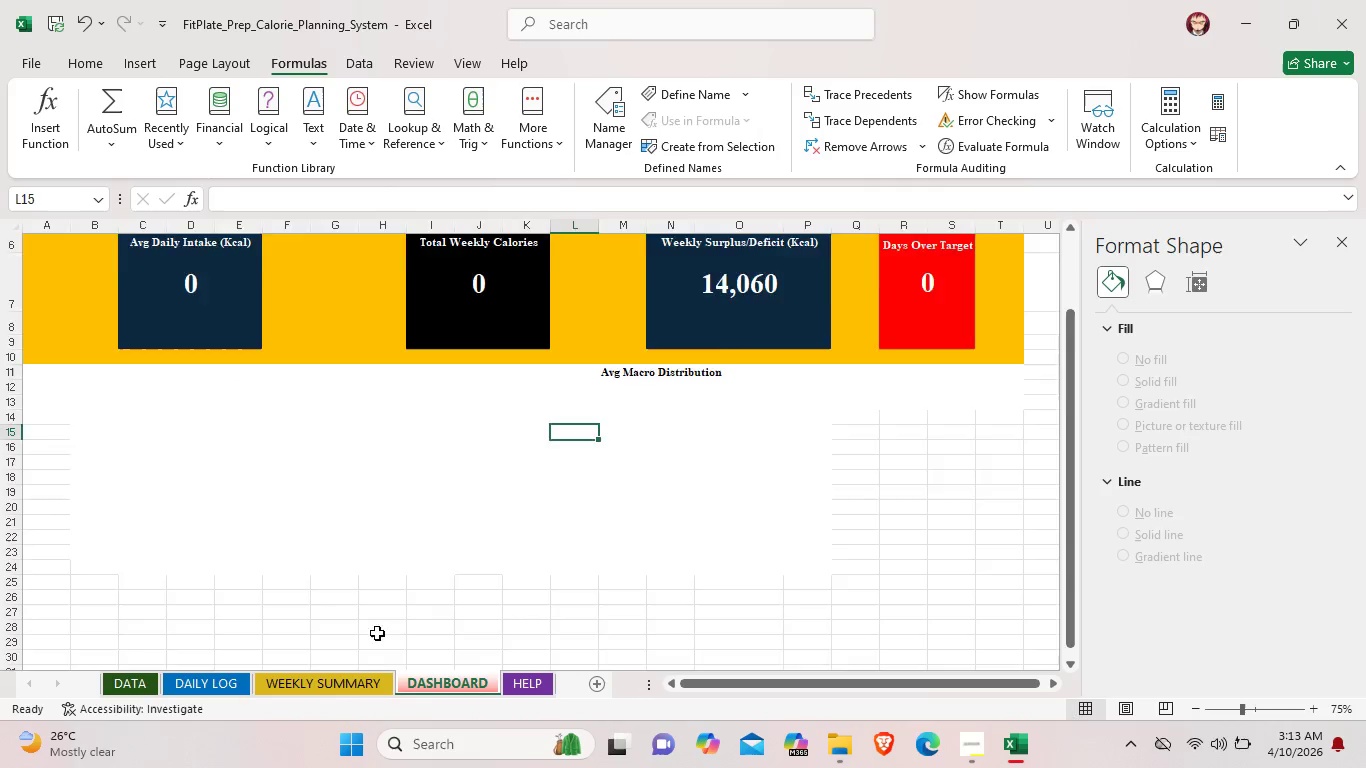 
scroll: coordinate [348, 617], scroll_direction: up, amount: 3.0
 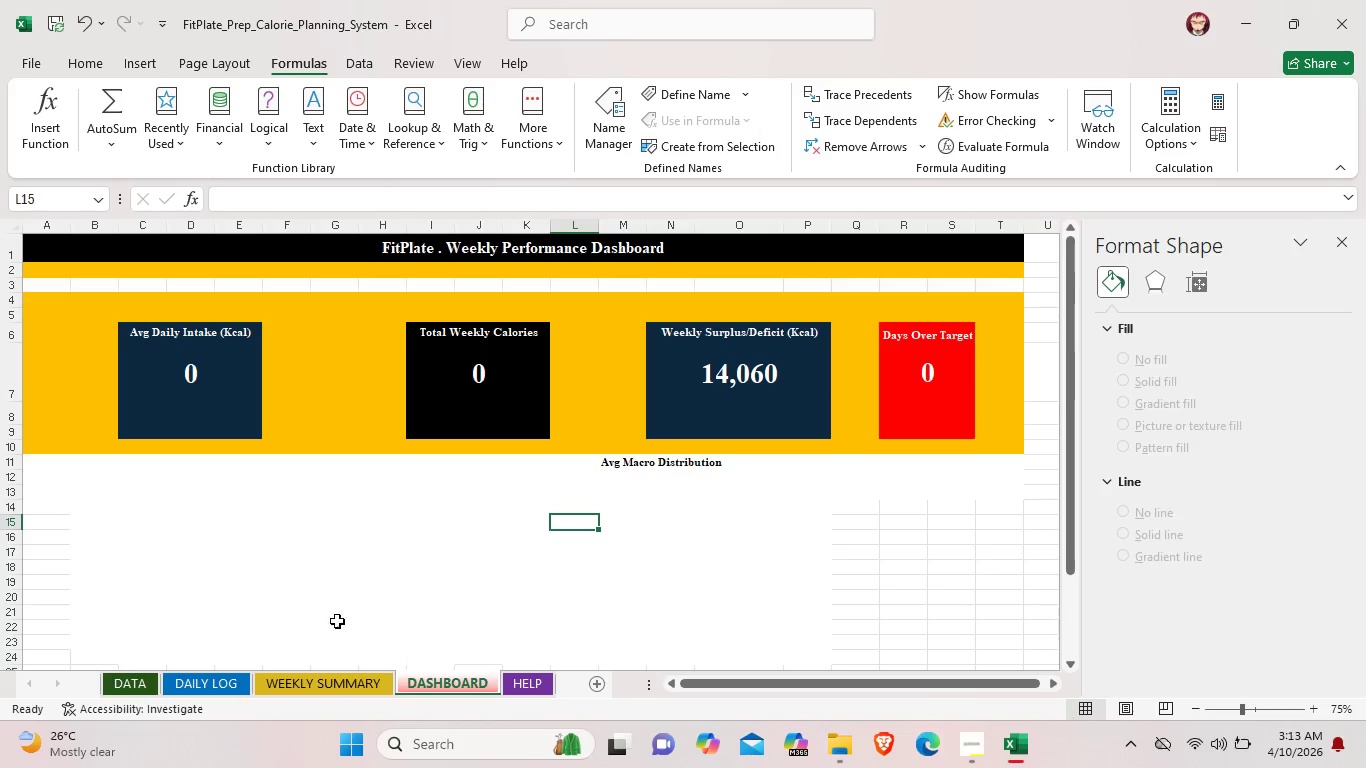 
scroll: coordinate [336, 637], scroll_direction: down, amount: 2.0
 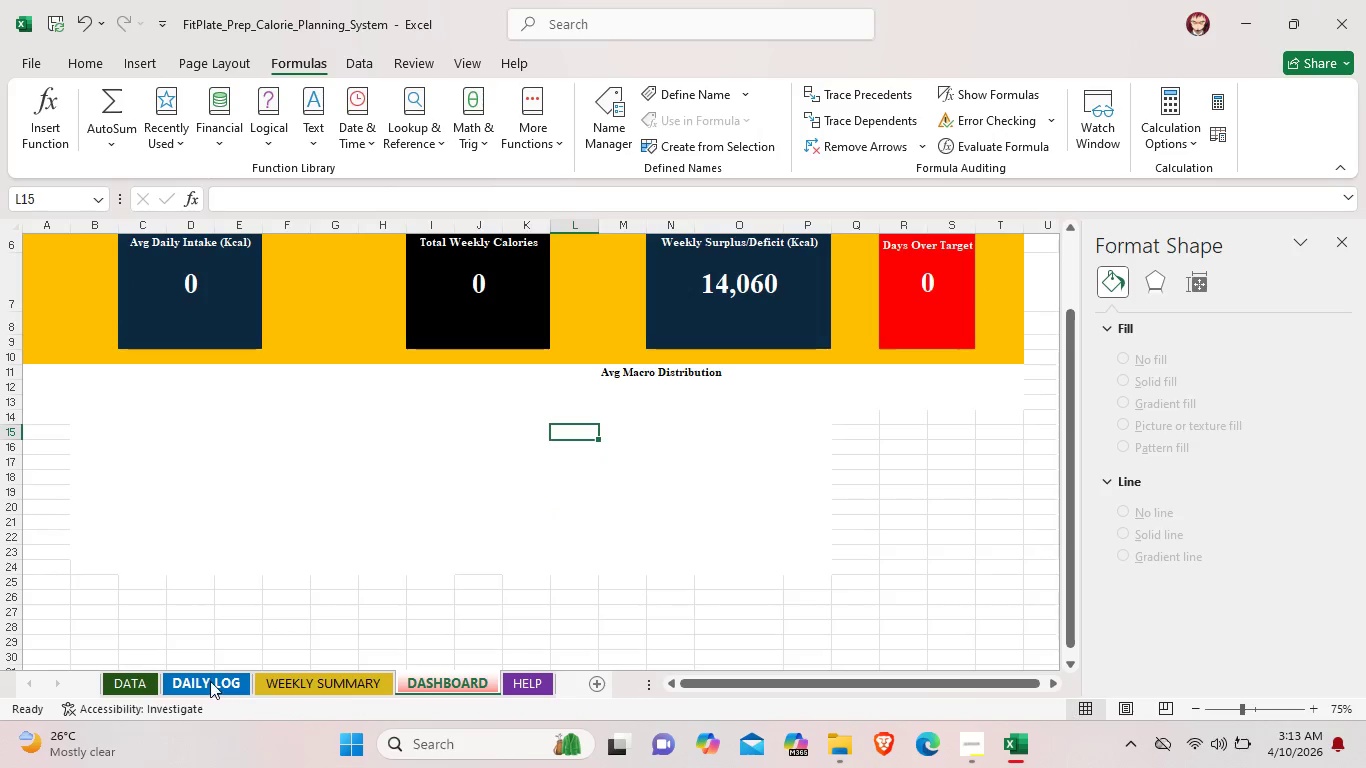 
left_click([210, 681])
 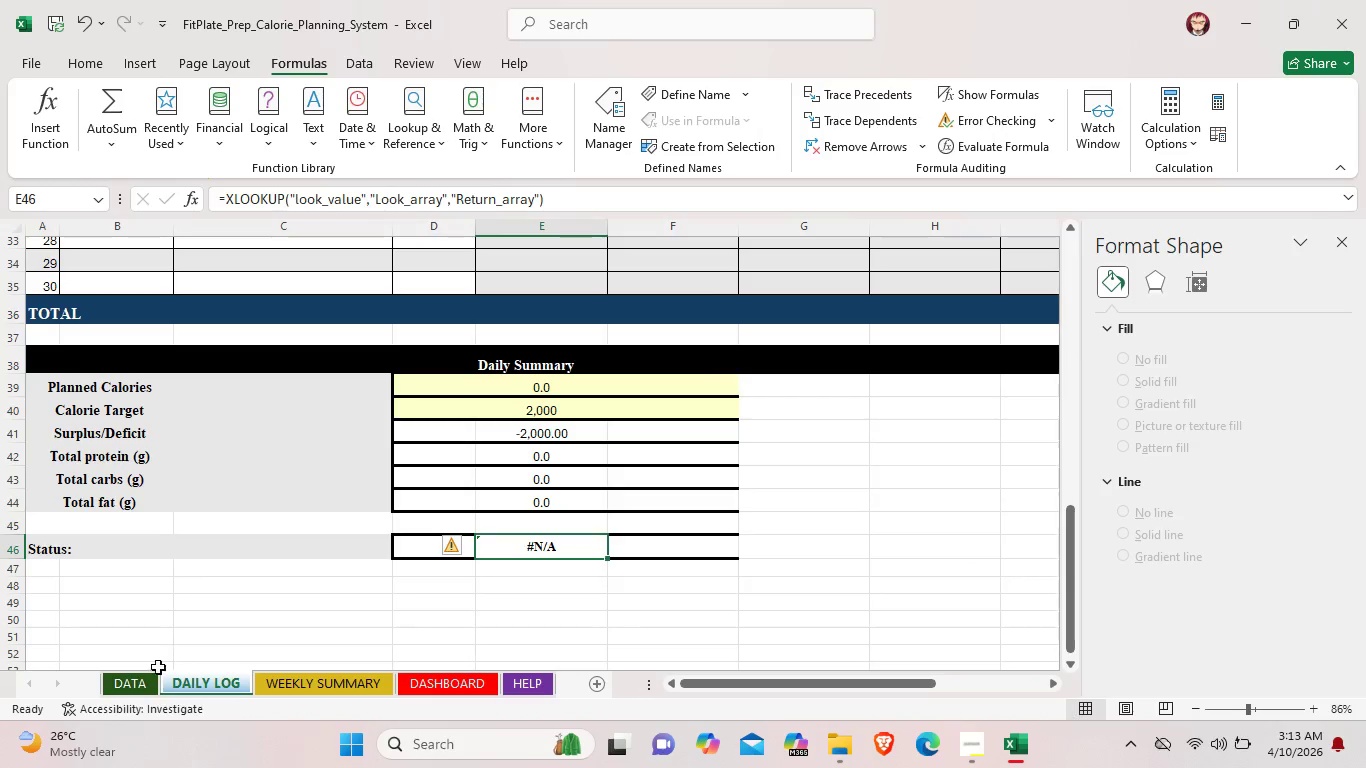 
left_click([143, 678])
 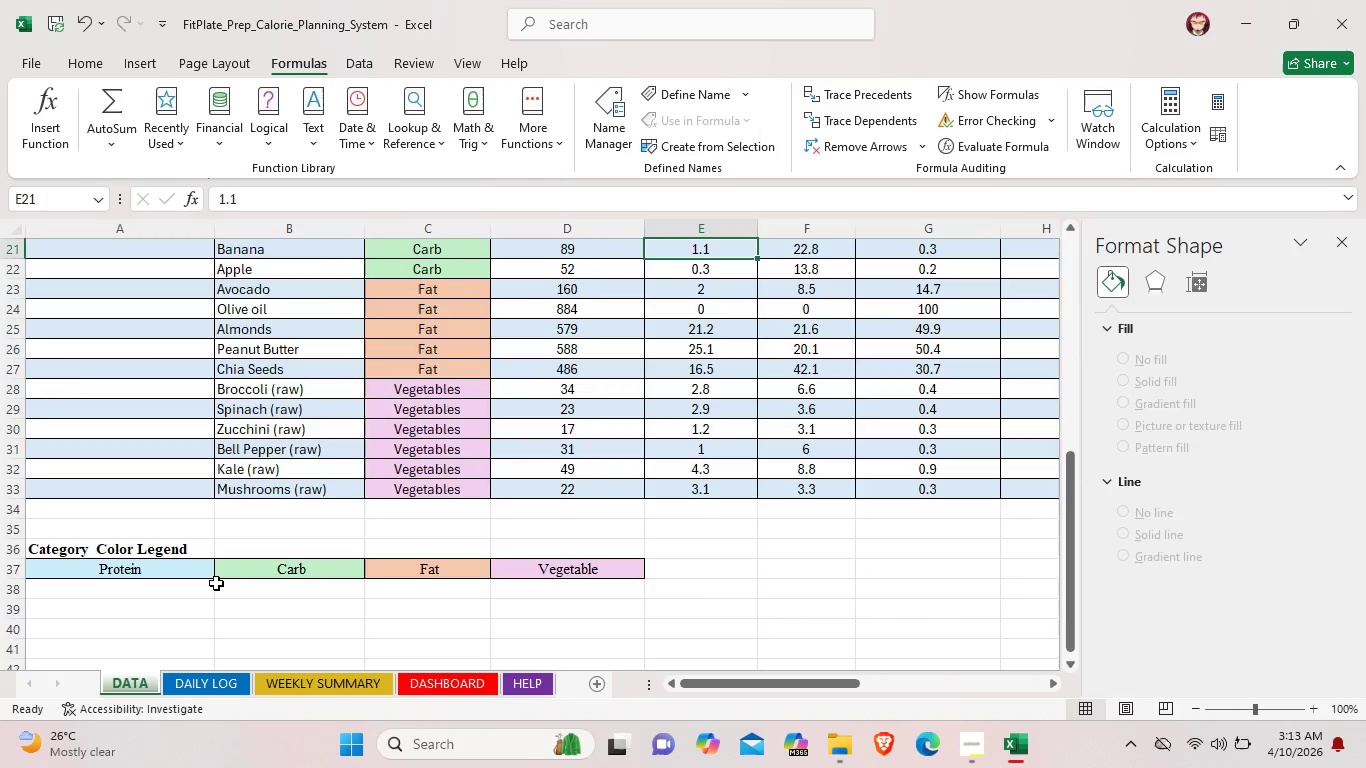 
scroll: coordinate [222, 579], scroll_direction: none, amount: 0.0
 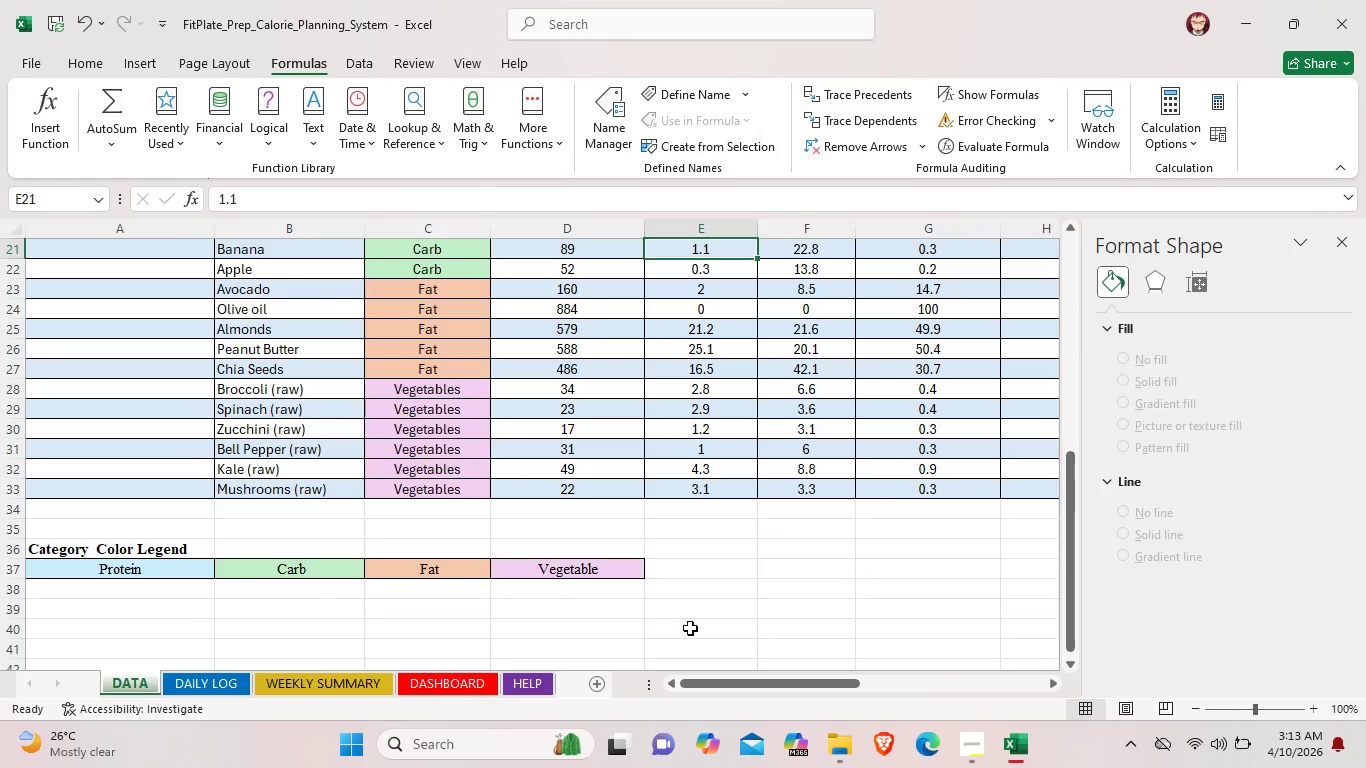 
scroll: coordinate [863, 592], scroll_direction: up, amount: 2.0
 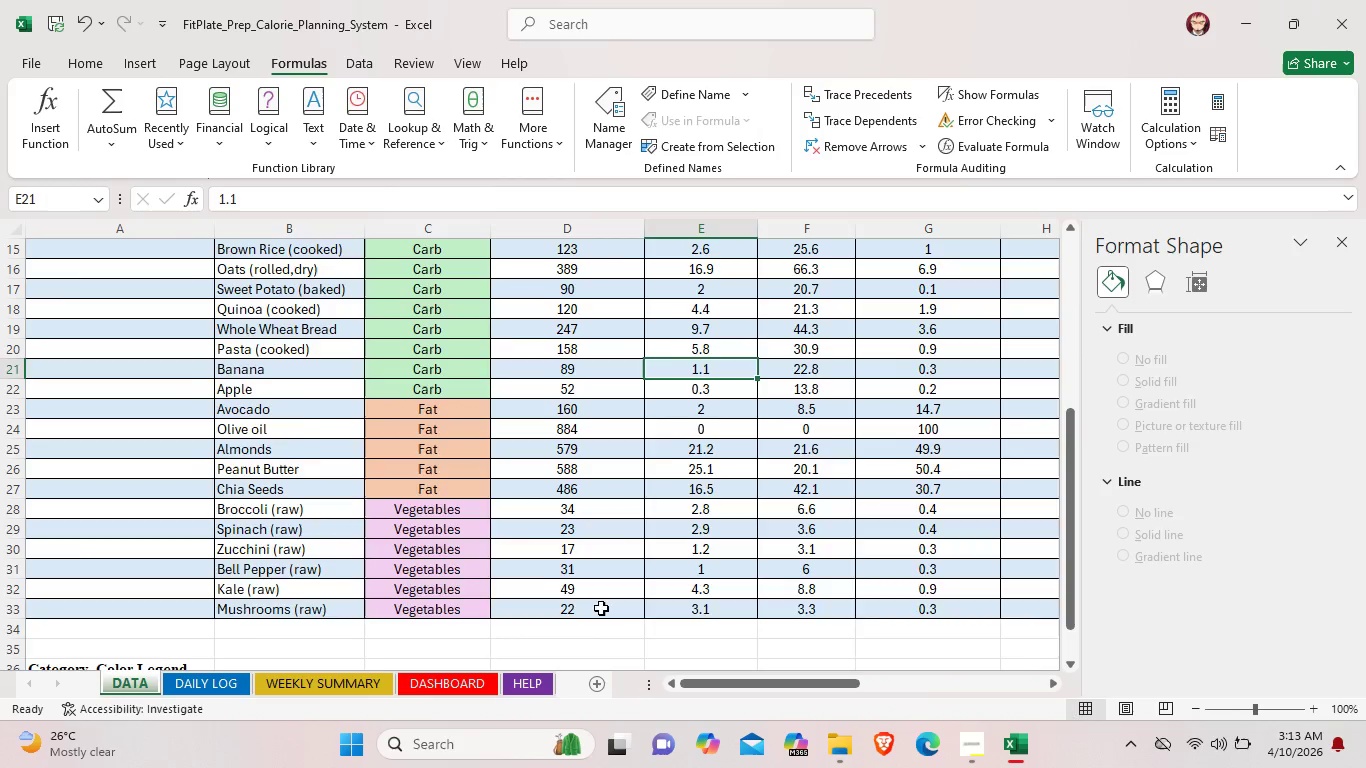 
left_click([469, 678])
 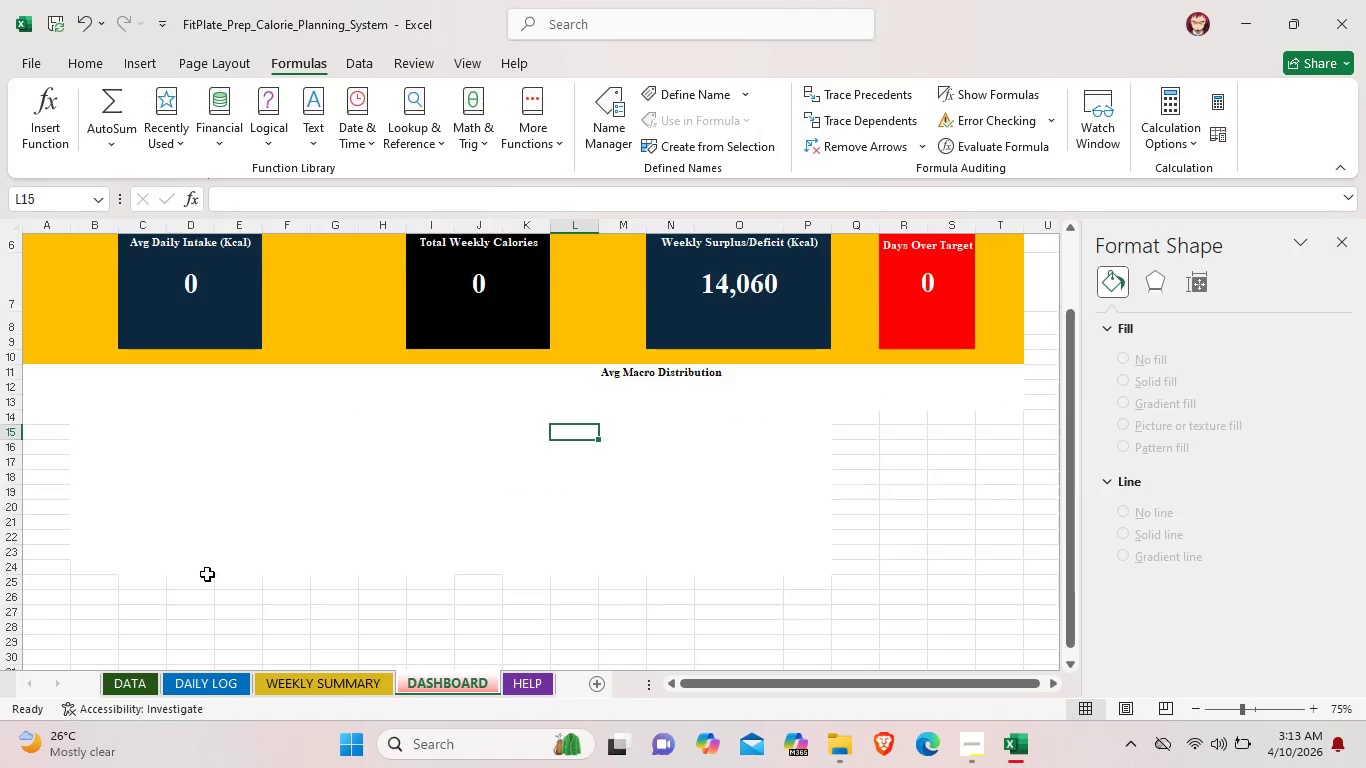 
scroll: coordinate [495, 666], scroll_direction: down, amount: 3.0
 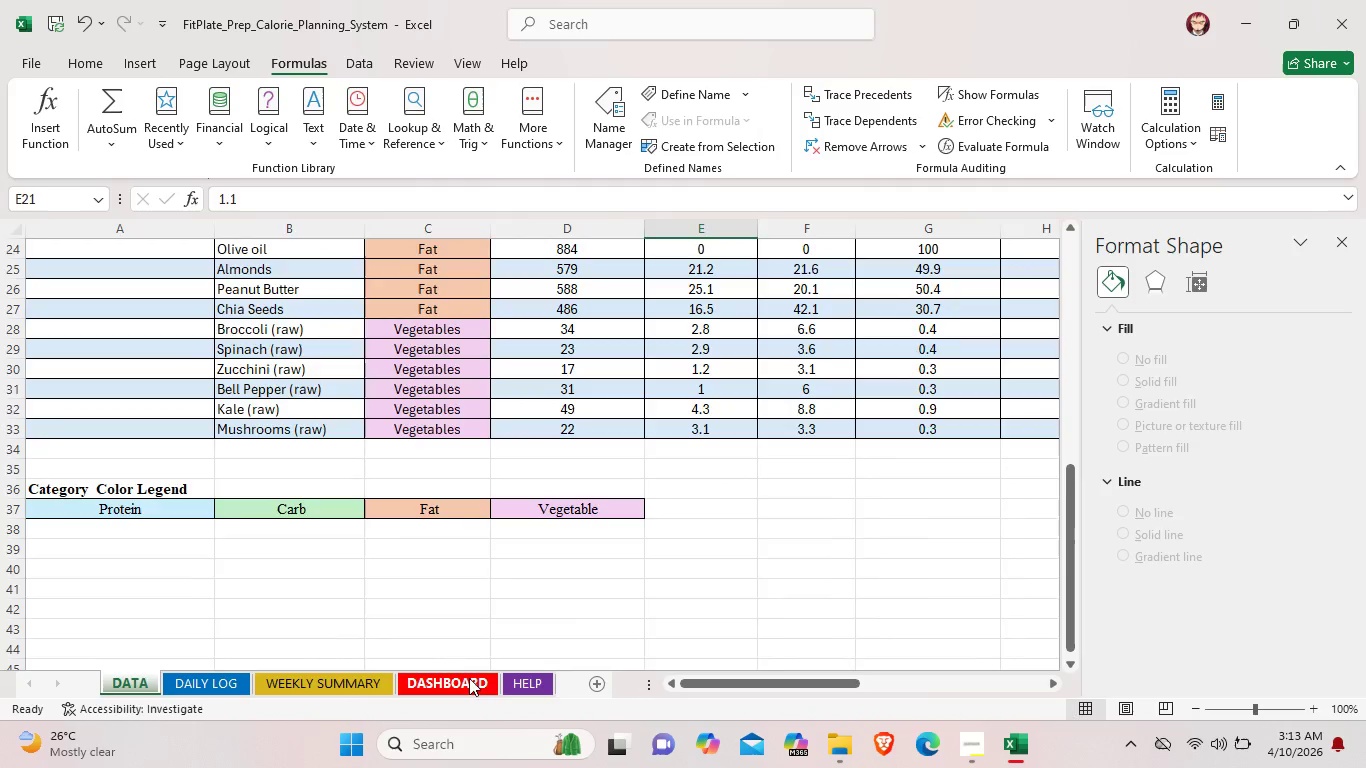 
scroll: coordinate [207, 574], scroll_direction: up, amount: 4.0
 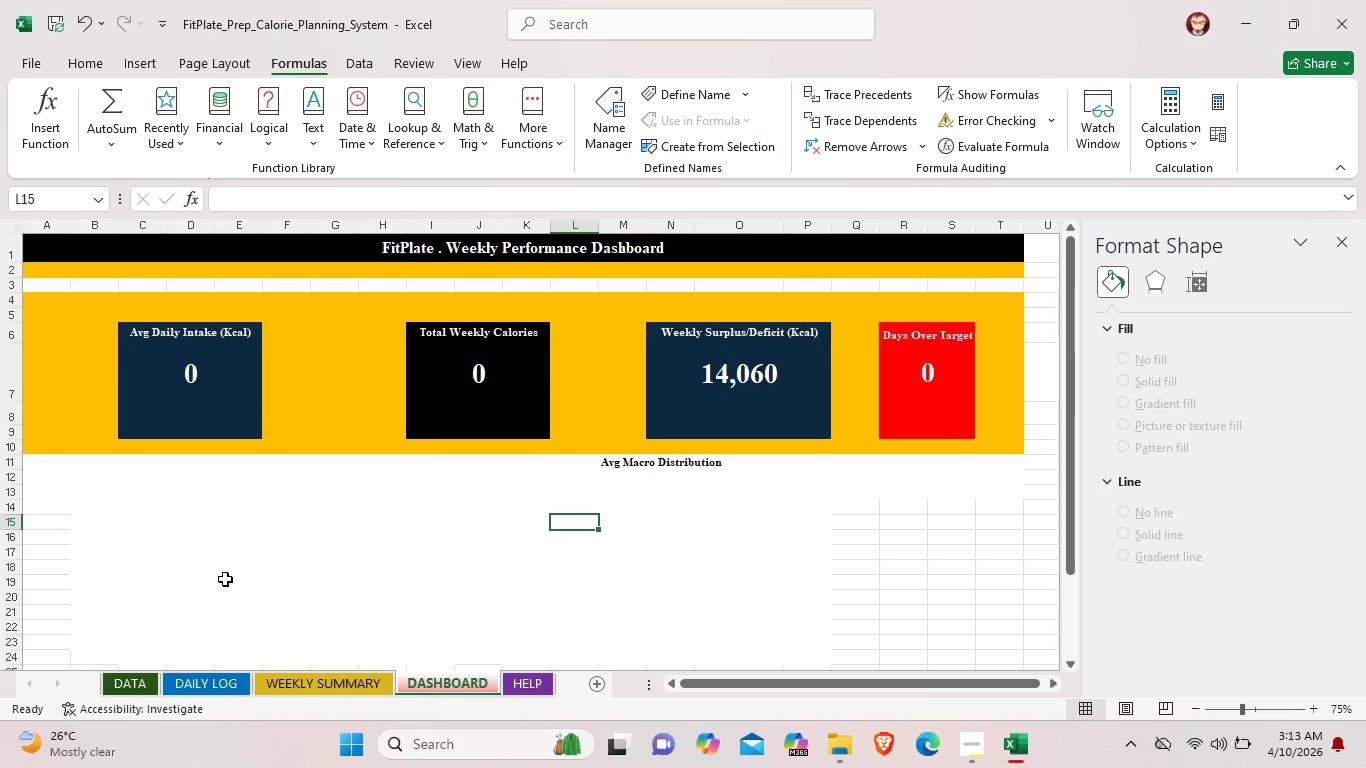 
scroll: coordinate [333, 628], scroll_direction: down, amount: 4.0
 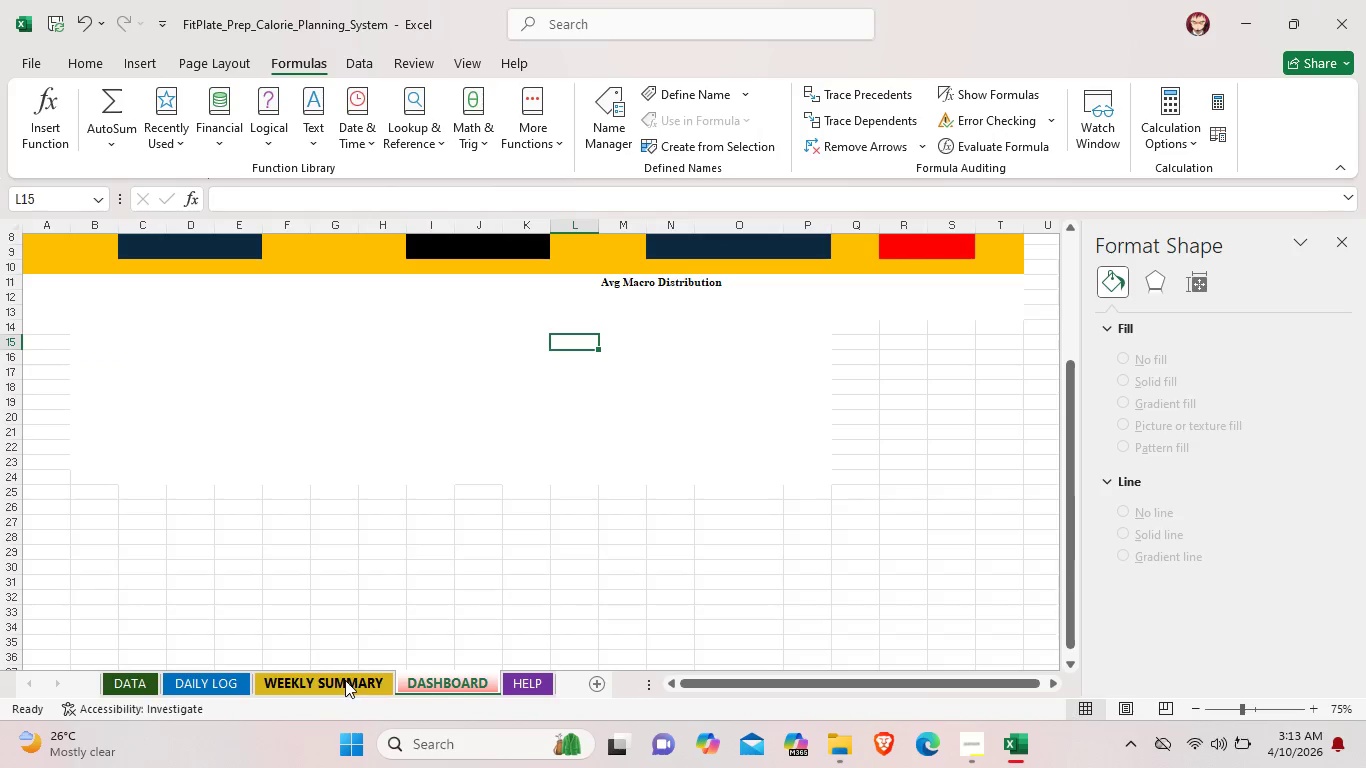 
left_click([376, 684])
 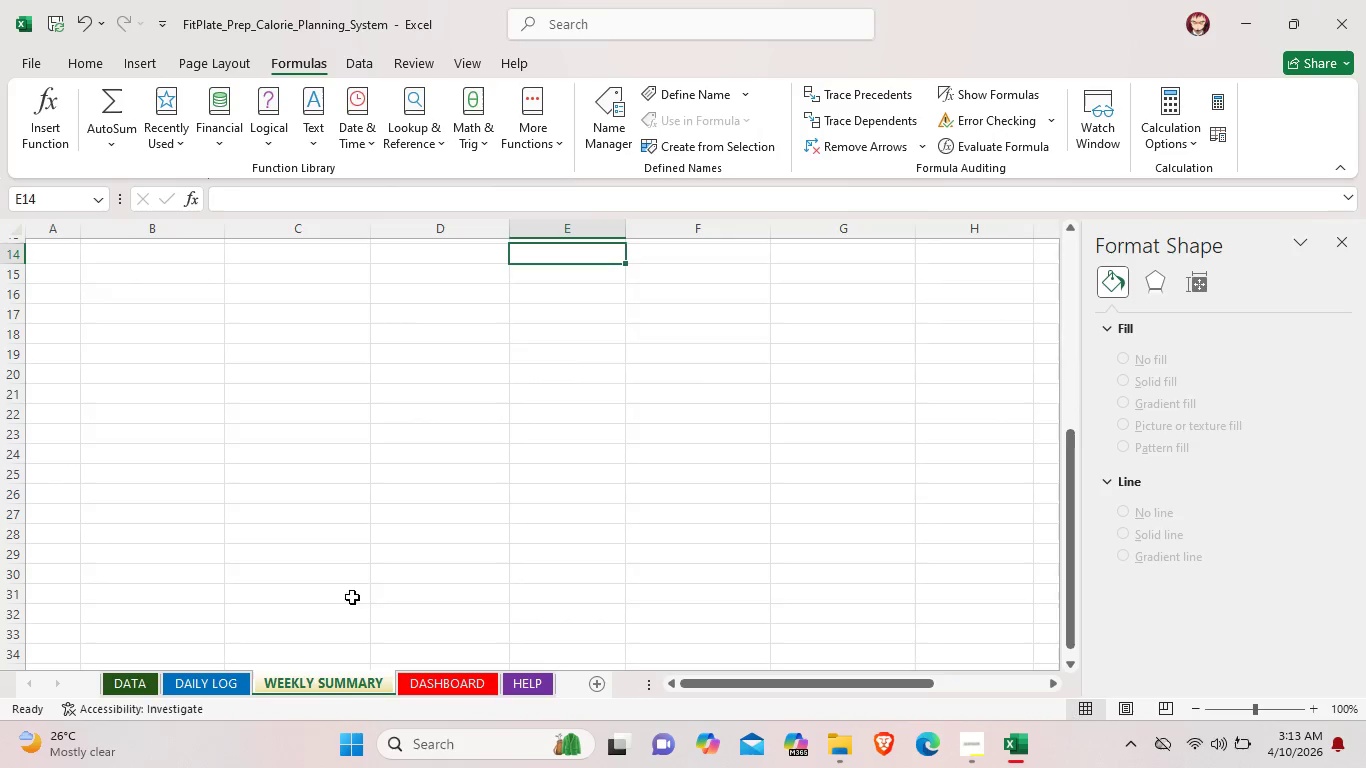 
scroll: coordinate [383, 614], scroll_direction: down, amount: 11.0
 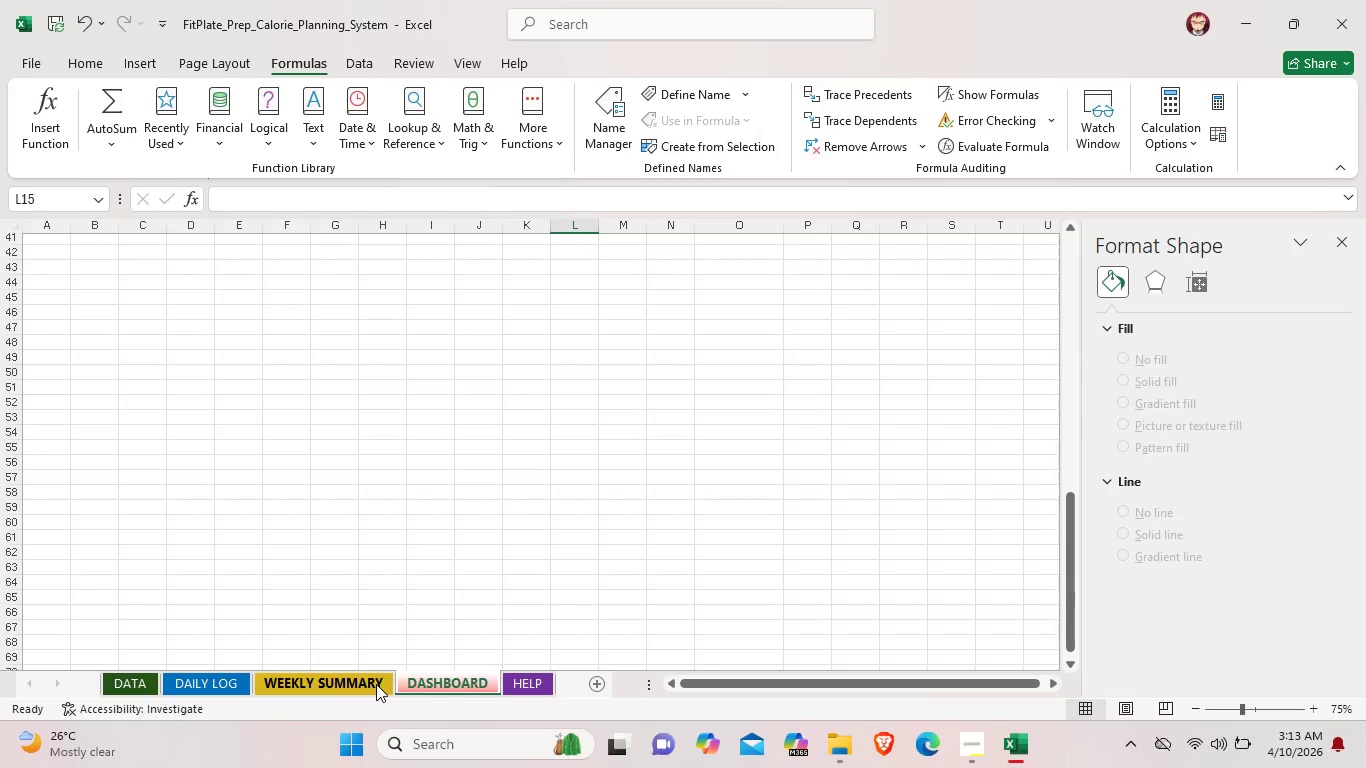 
scroll: coordinate [394, 550], scroll_direction: up, amount: 7.0
 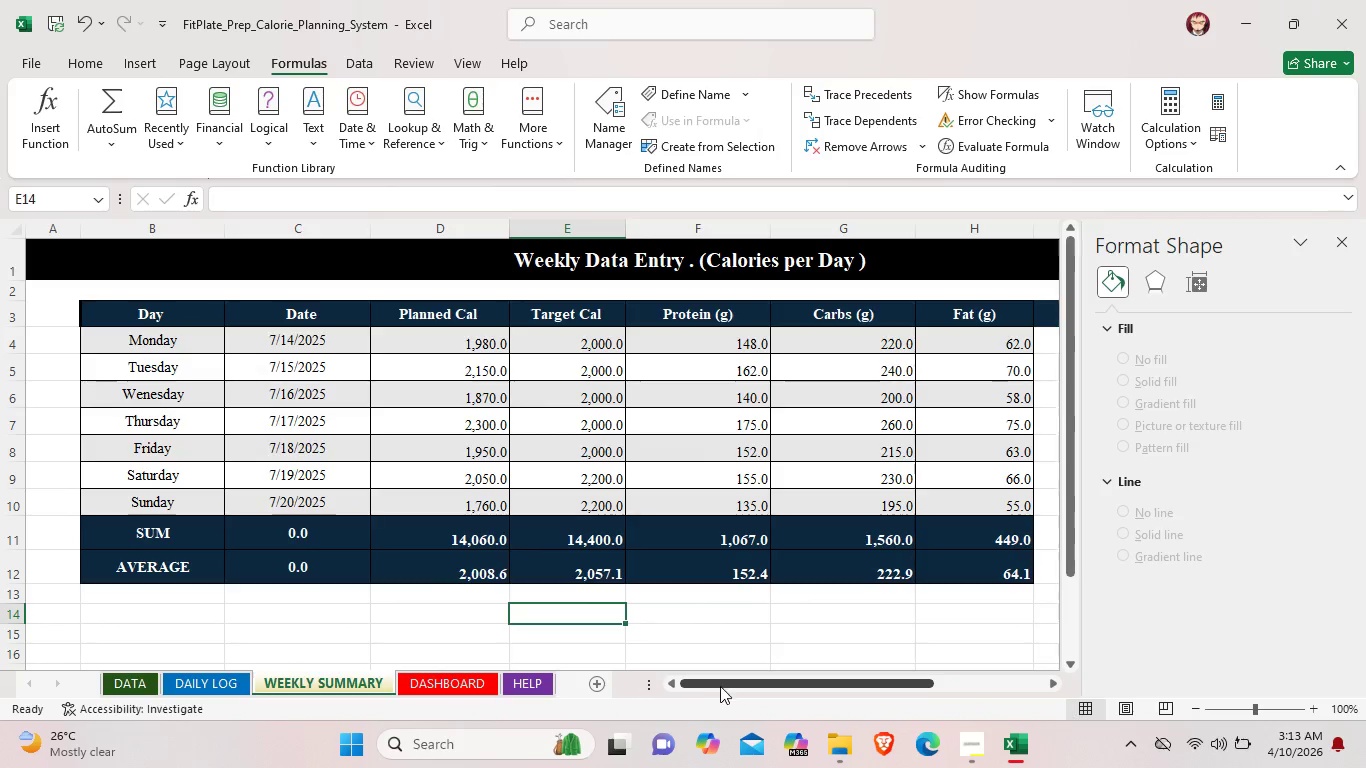 
left_click_drag(start_coordinate=[731, 684], to_coordinate=[700, 691])
 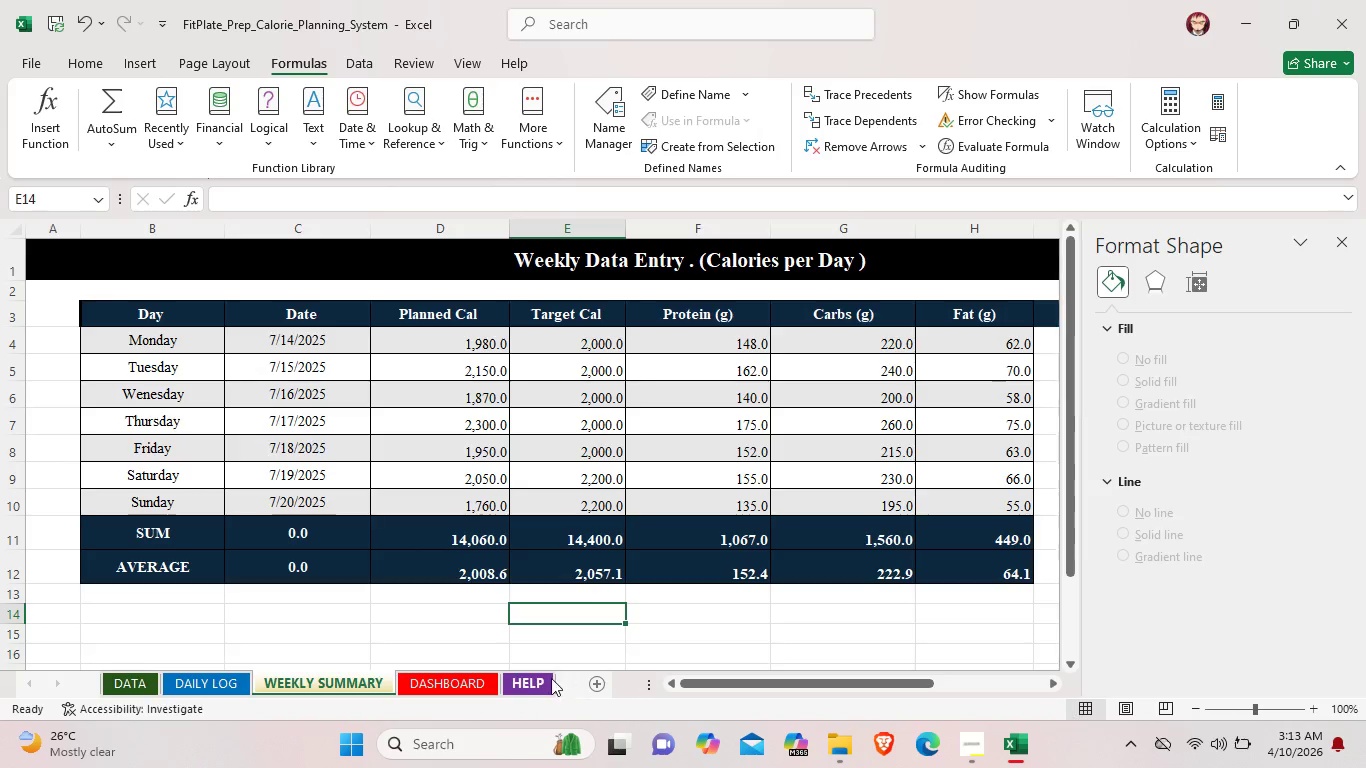 
left_click([479, 680])
 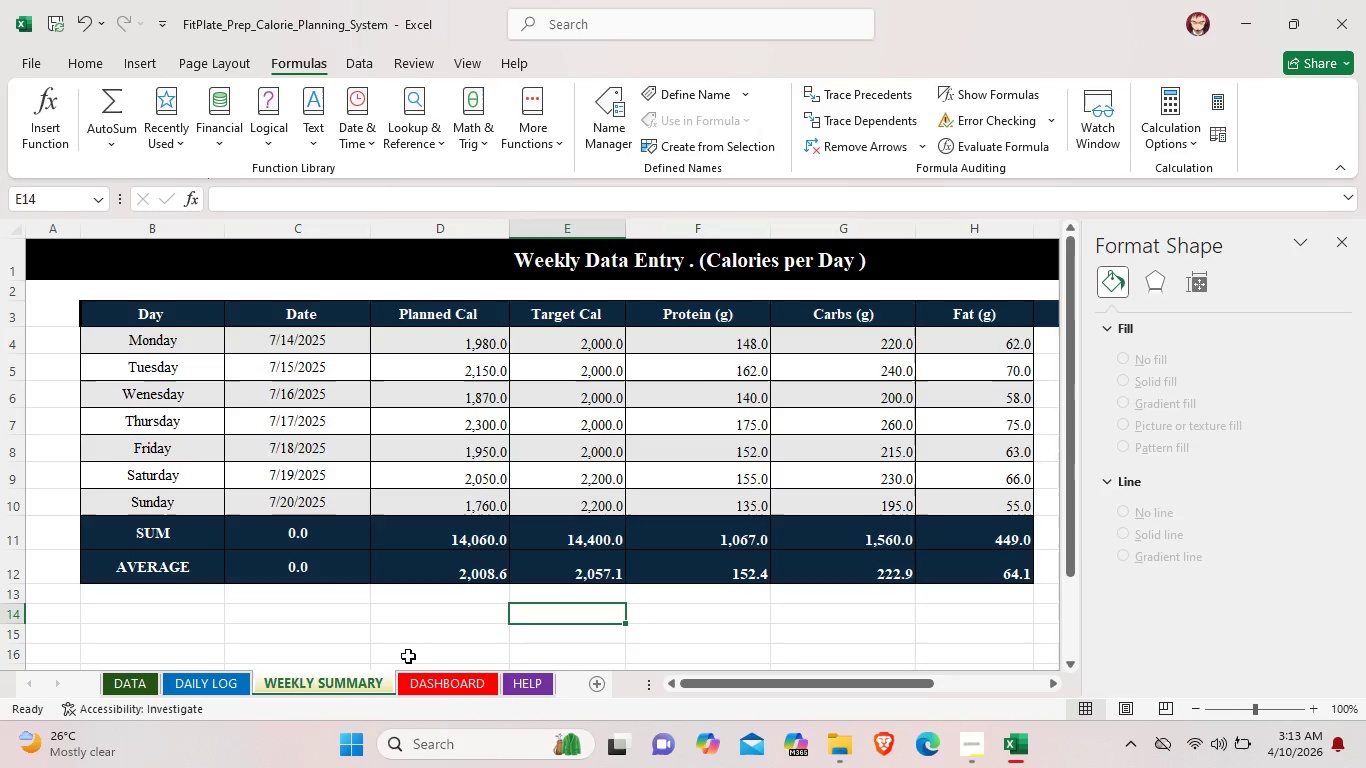 
left_click([479, 683])
 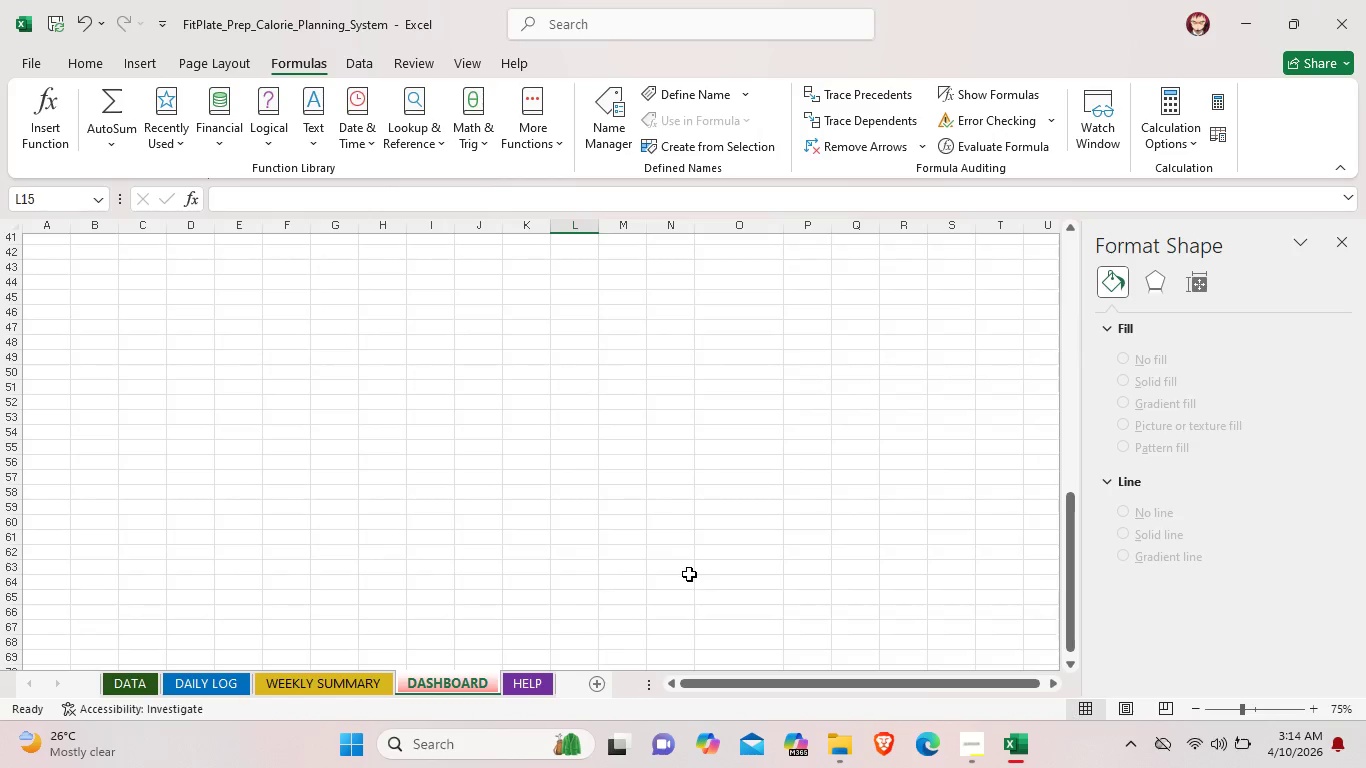 
scroll: coordinate [721, 567], scroll_direction: up, amount: 6.0
 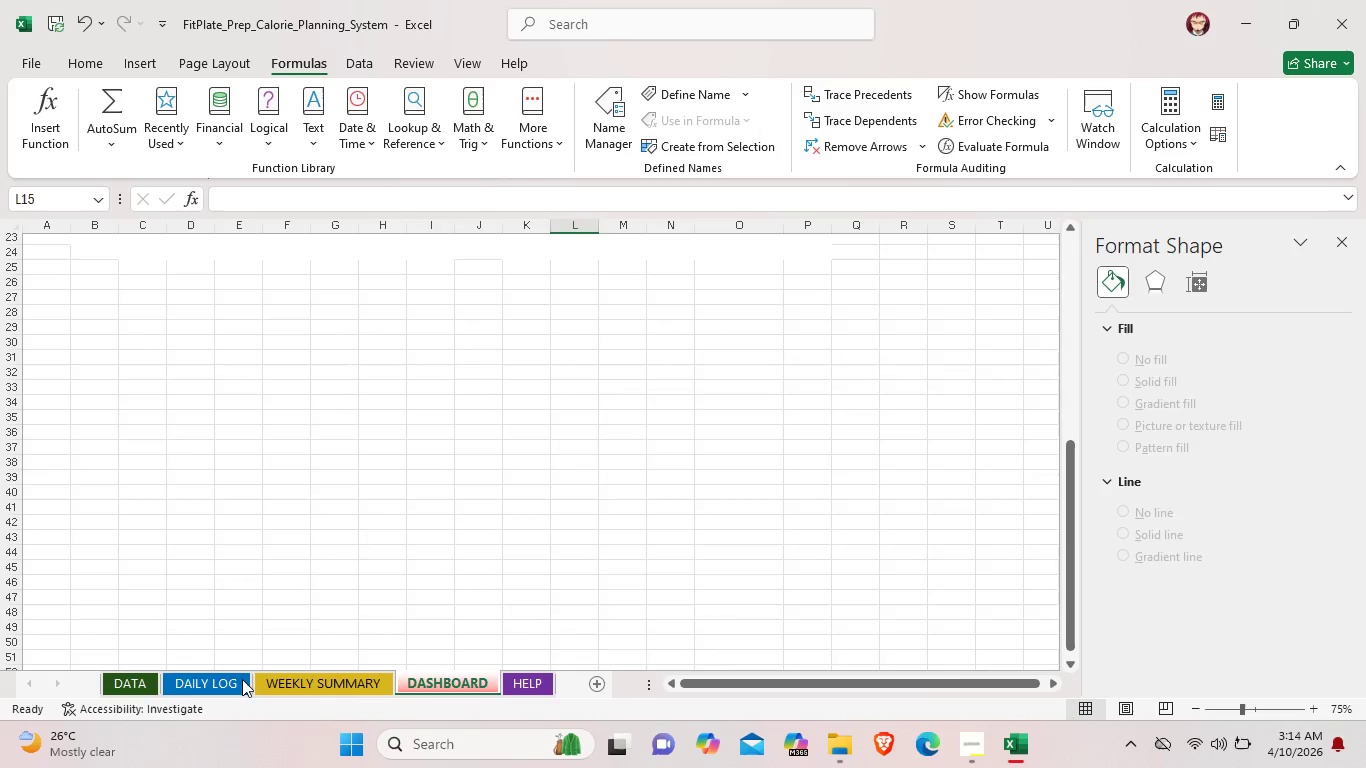 
left_click([228, 676])
 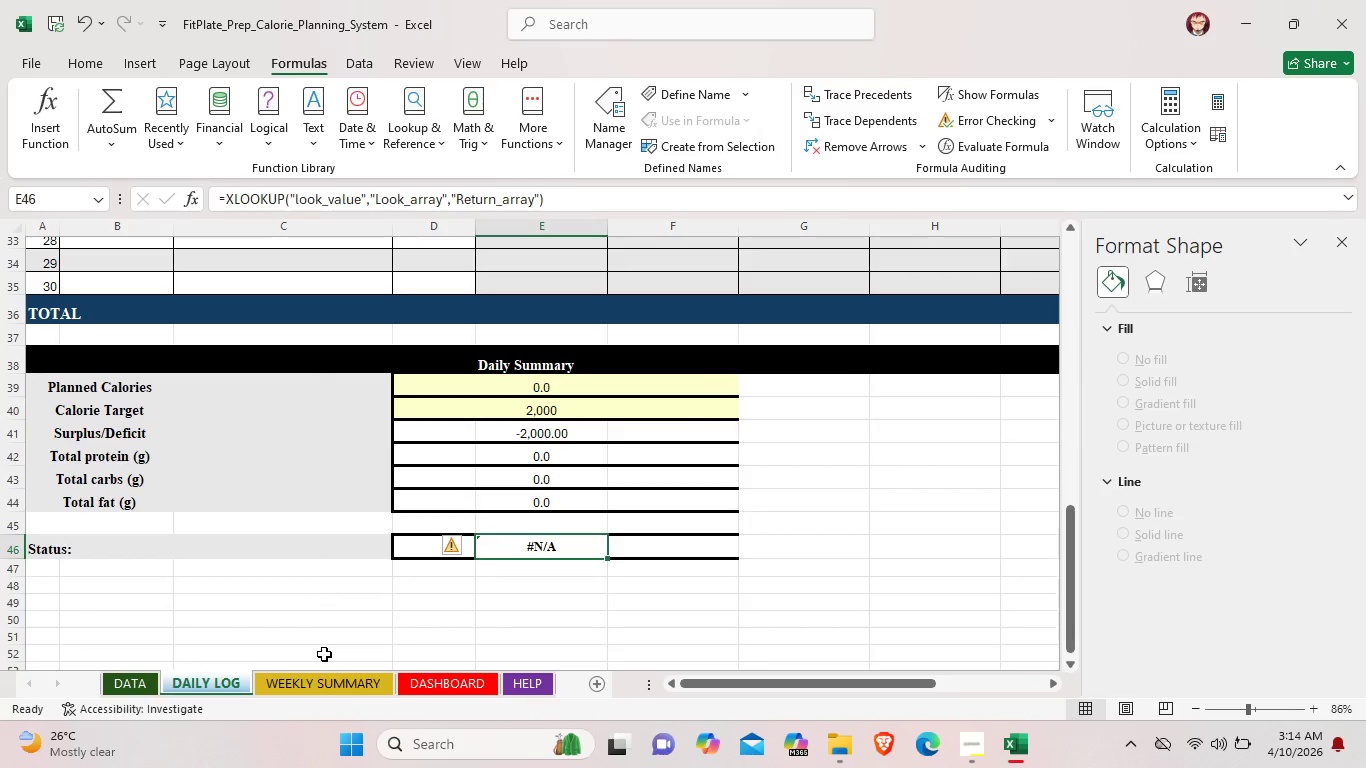 
scroll: coordinate [325, 654], scroll_direction: up, amount: 4.0
 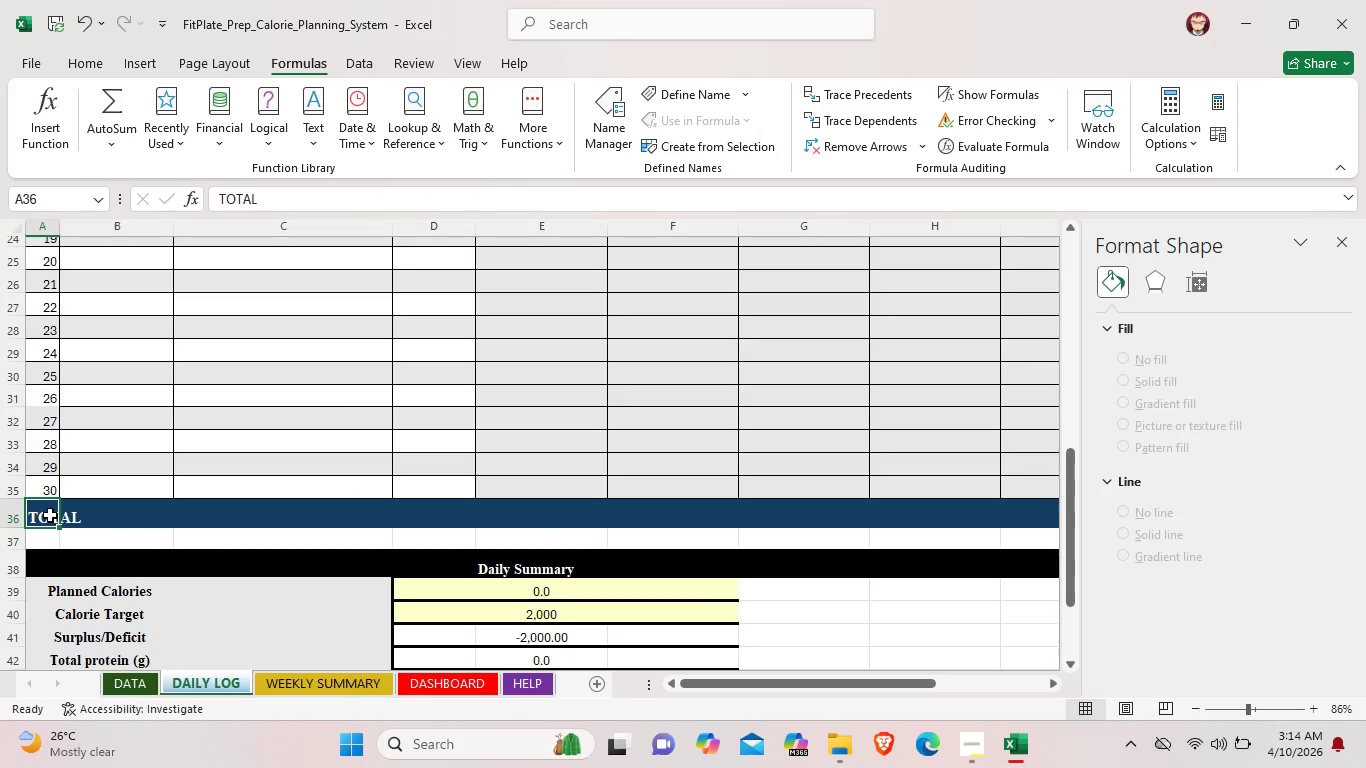 
wait(5.22)
 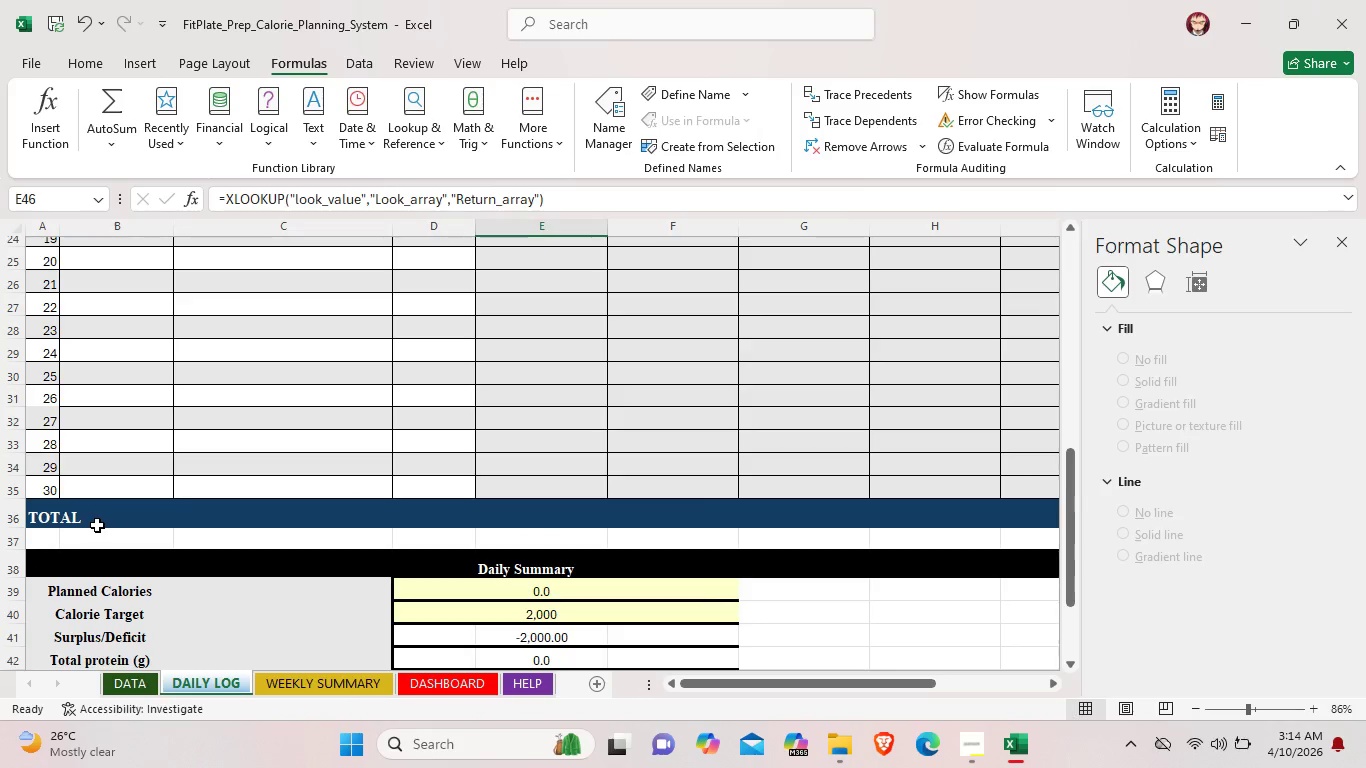 
left_click([323, 205])
 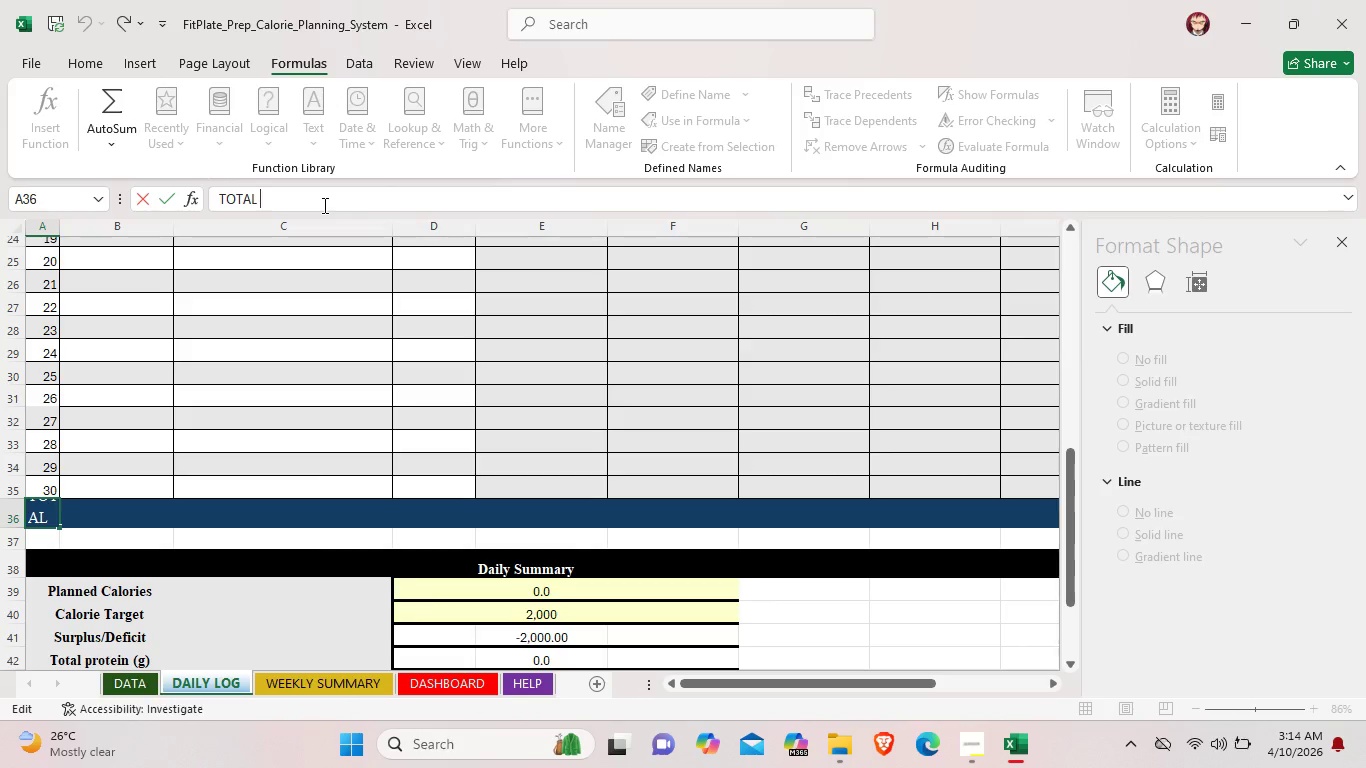 
wait(9.47)
 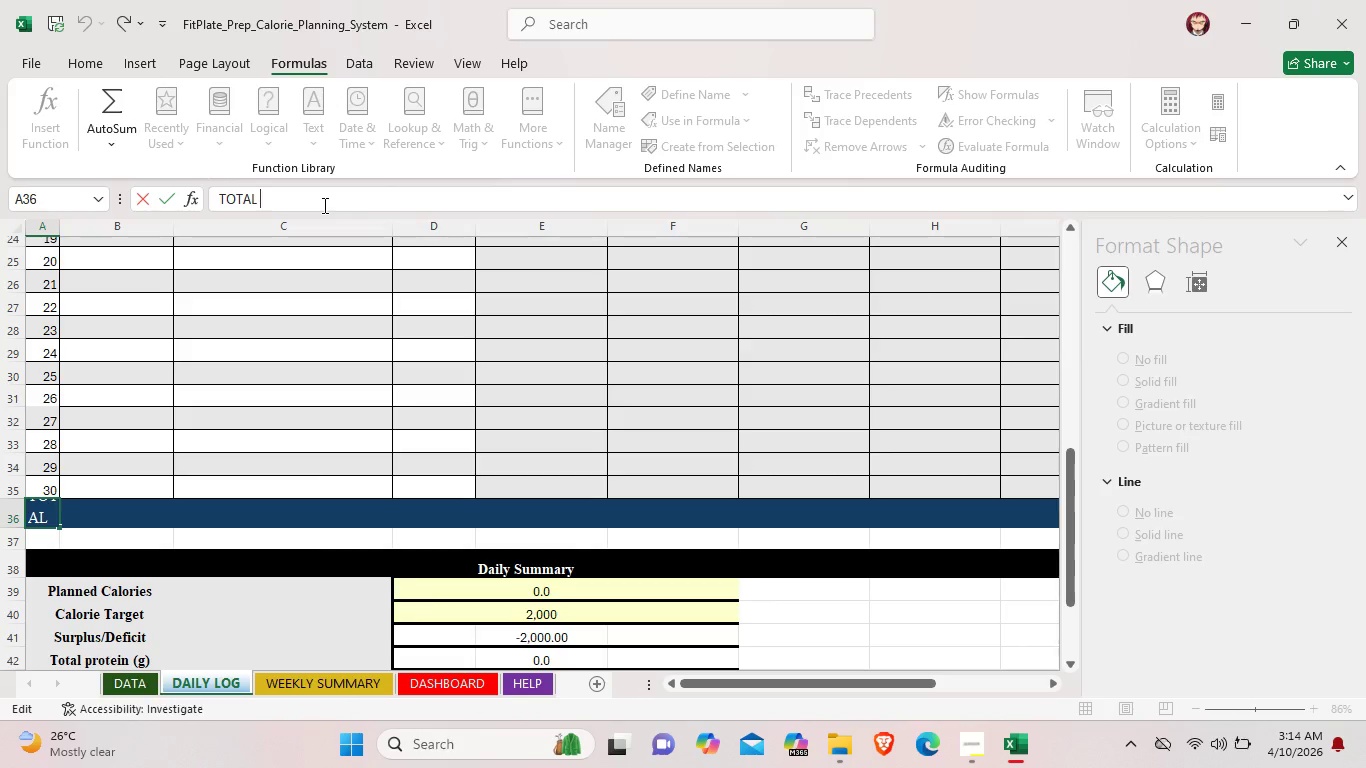 
scroll: coordinate [348, 421], scroll_direction: up, amount: 14.0
 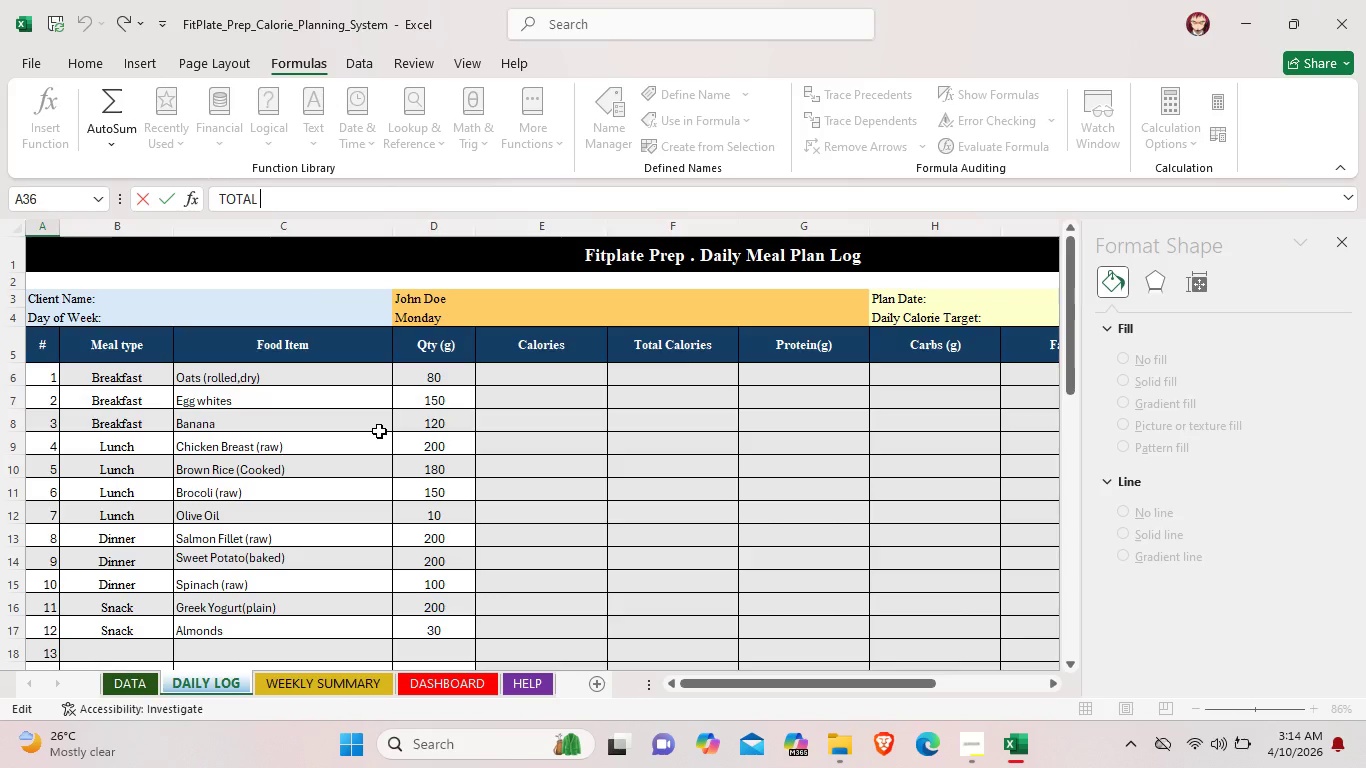 
wait(9.16)
 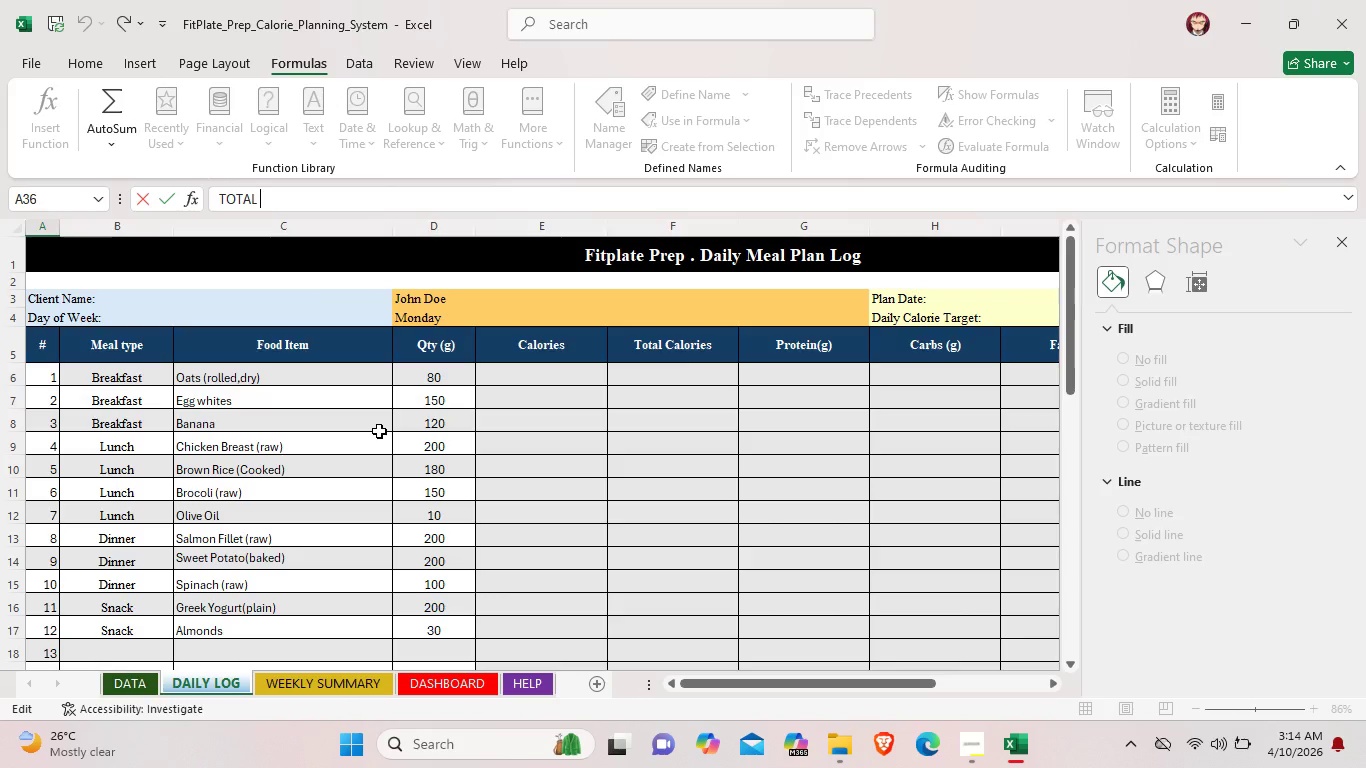 
scroll: coordinate [465, 447], scroll_direction: down, amount: 4.0
 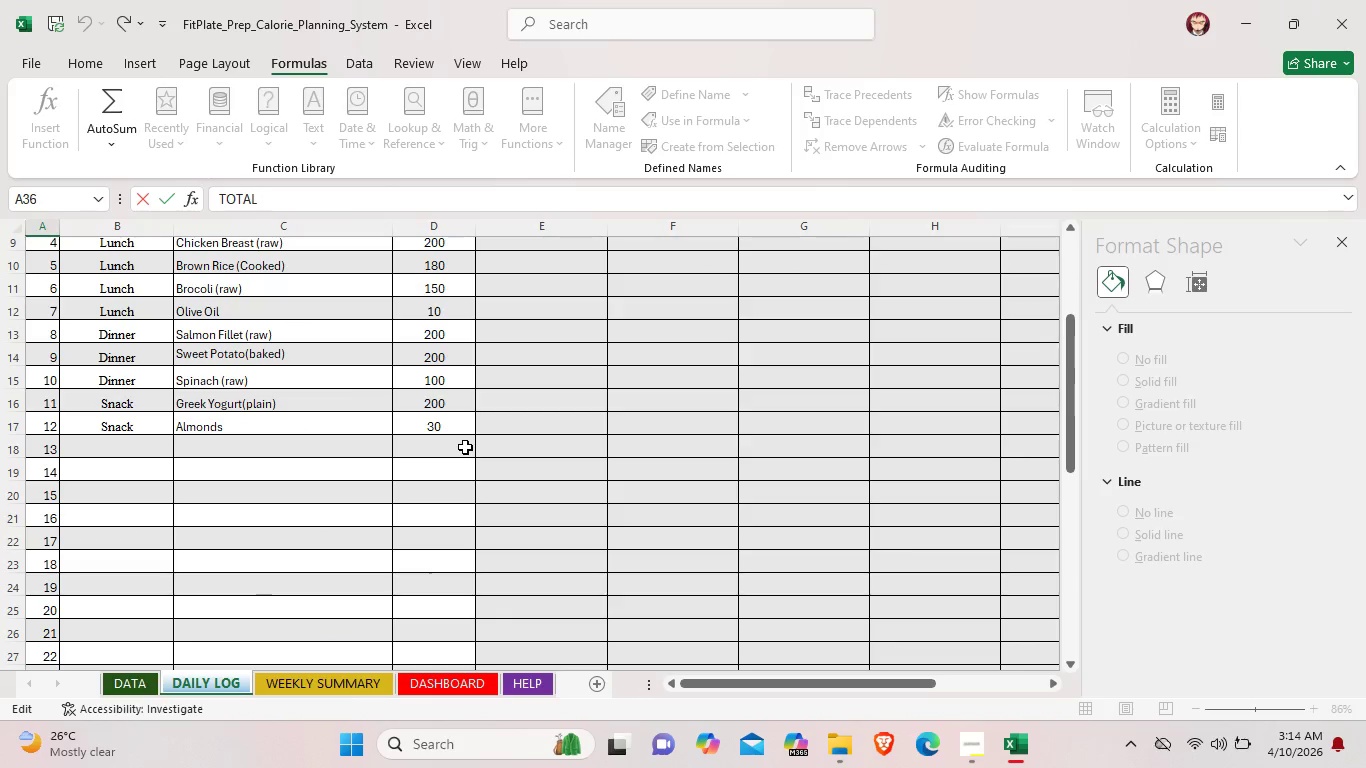 
scroll: coordinate [461, 447], scroll_direction: up, amount: 3.0
 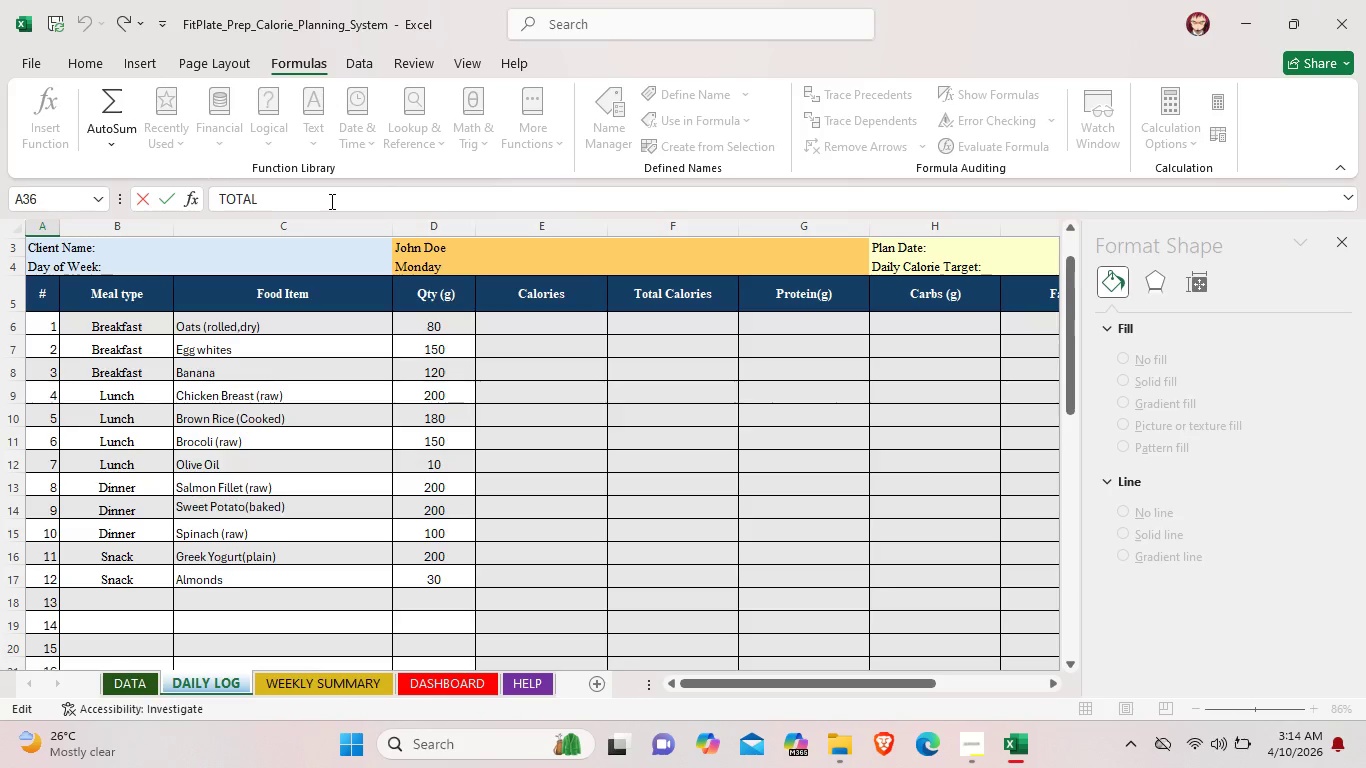 
wait(17.74)
 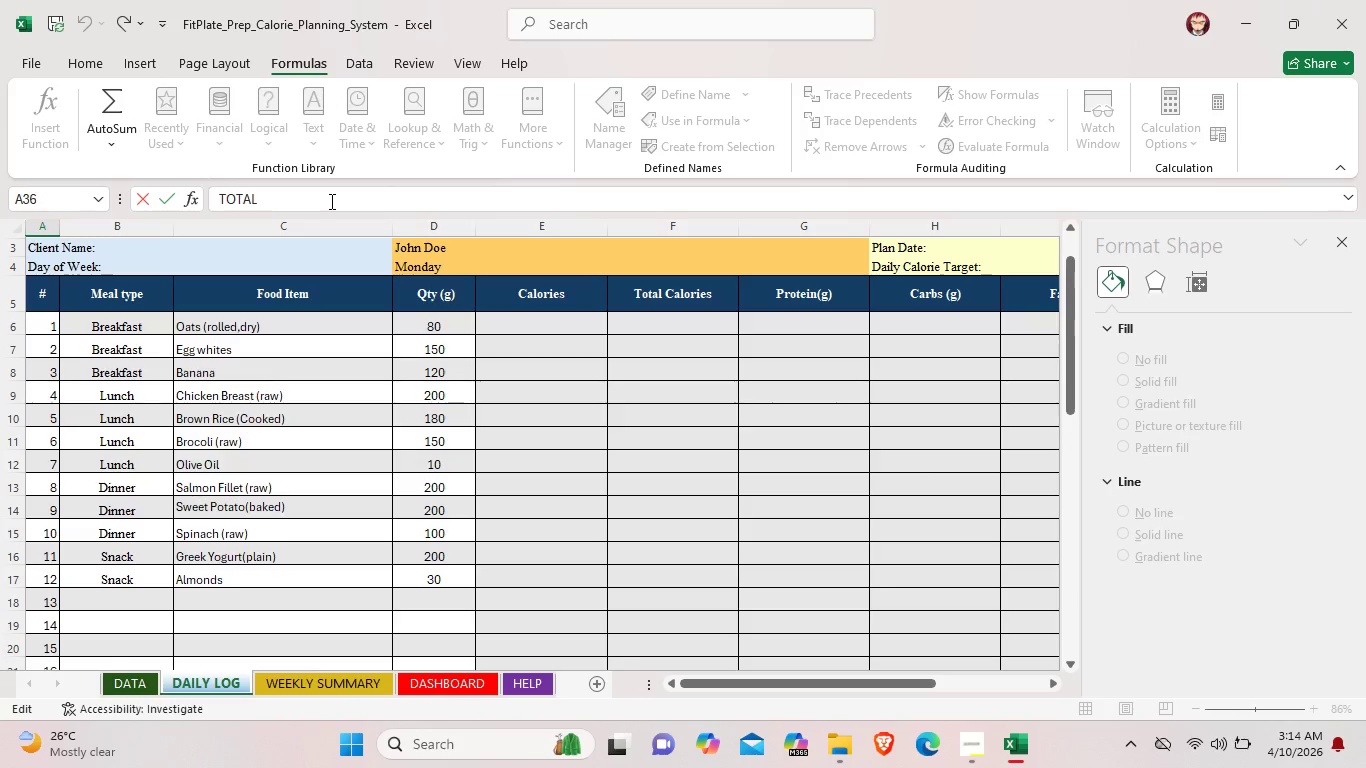 
key(Equal)
 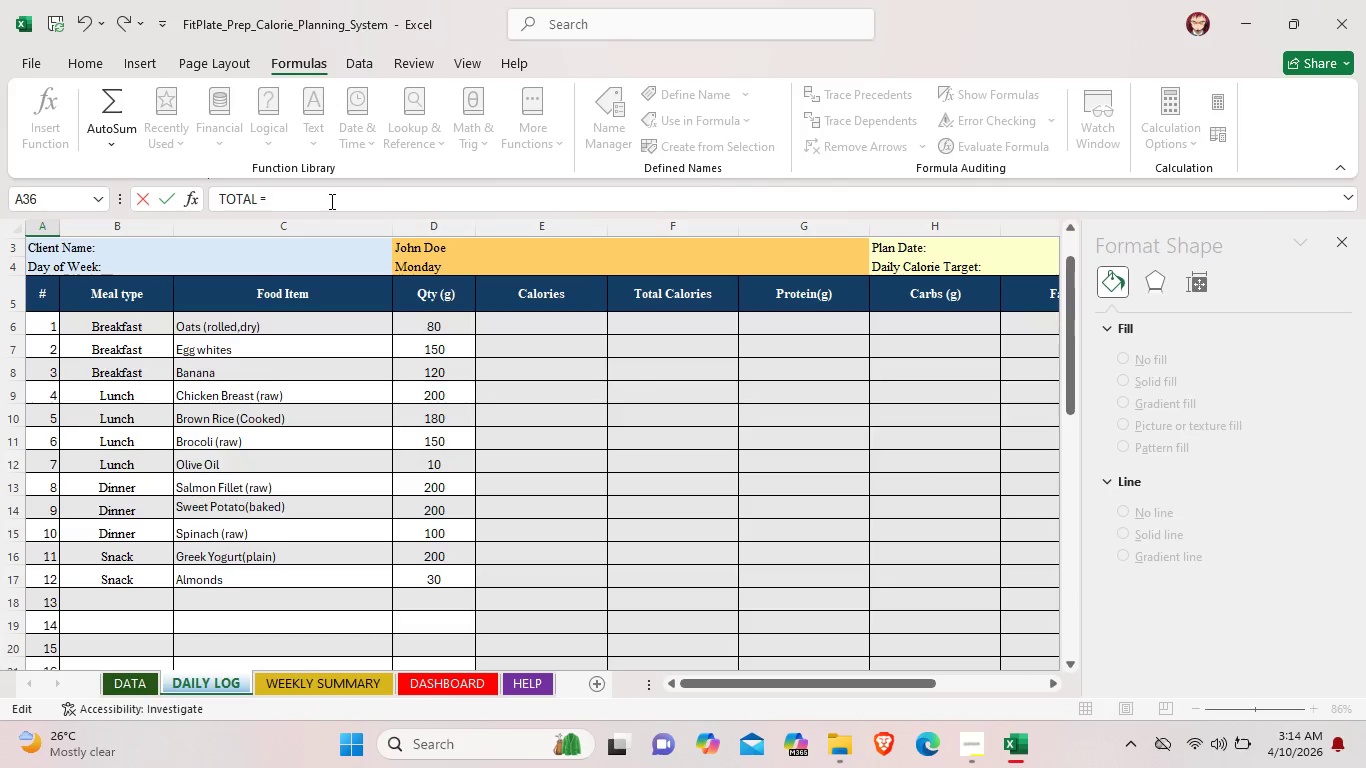 
key(Shift+9)
 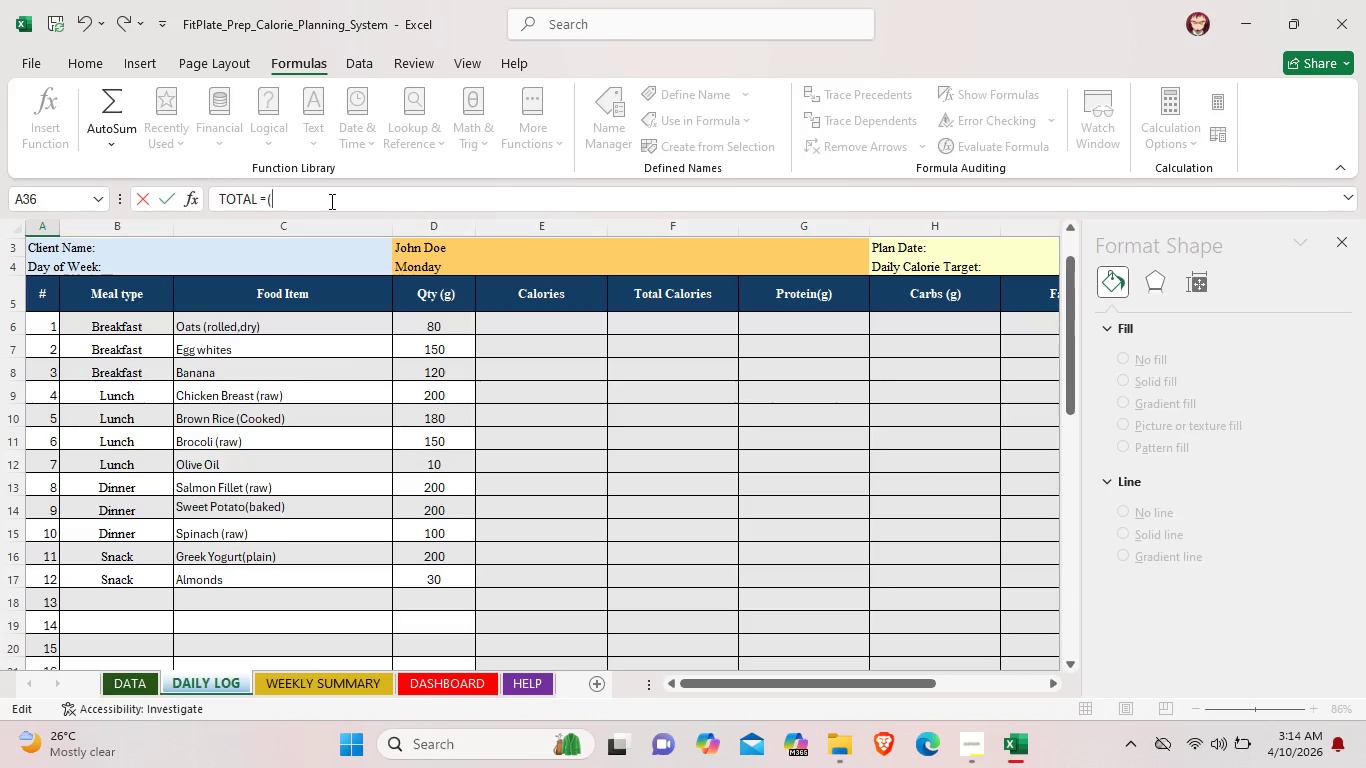 
key(Backspace)
 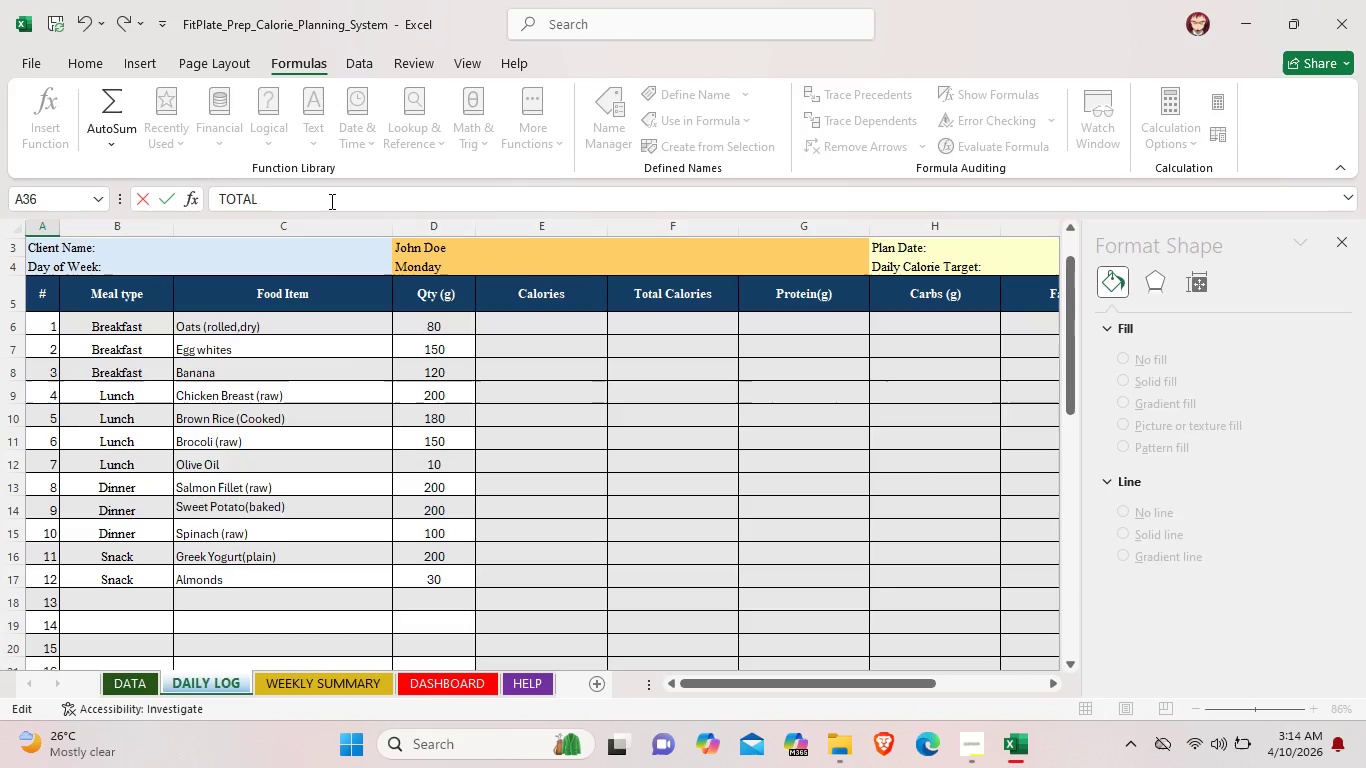 
key(Backspace)
 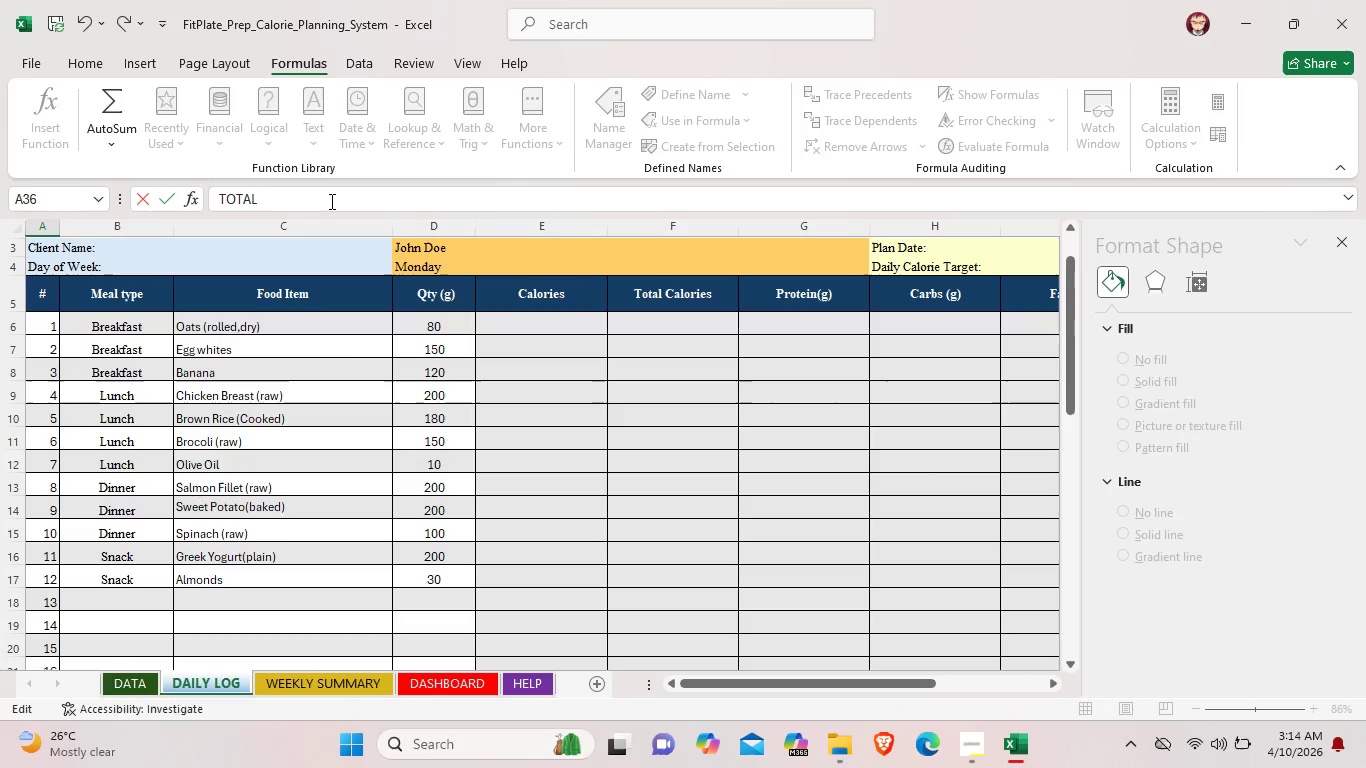 
key(Backspace)
 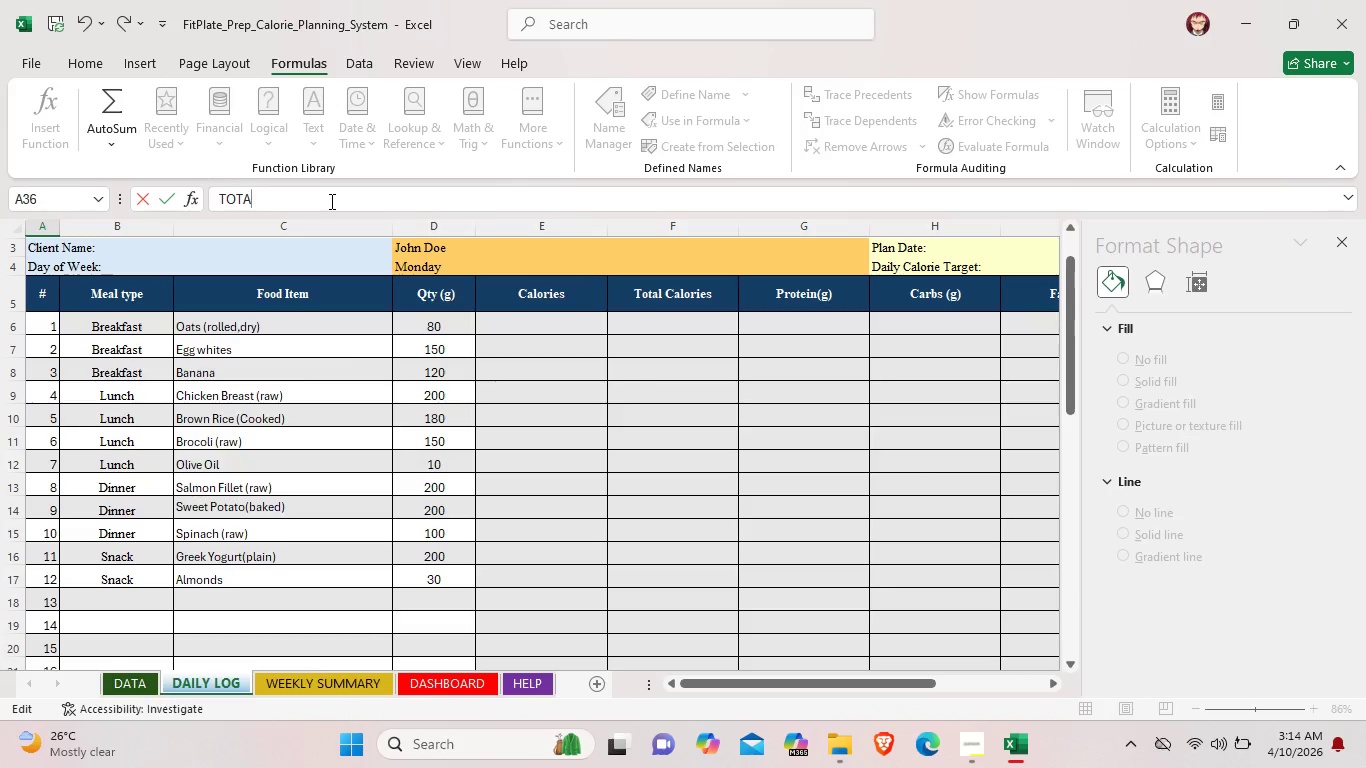 
key(Backspace)
 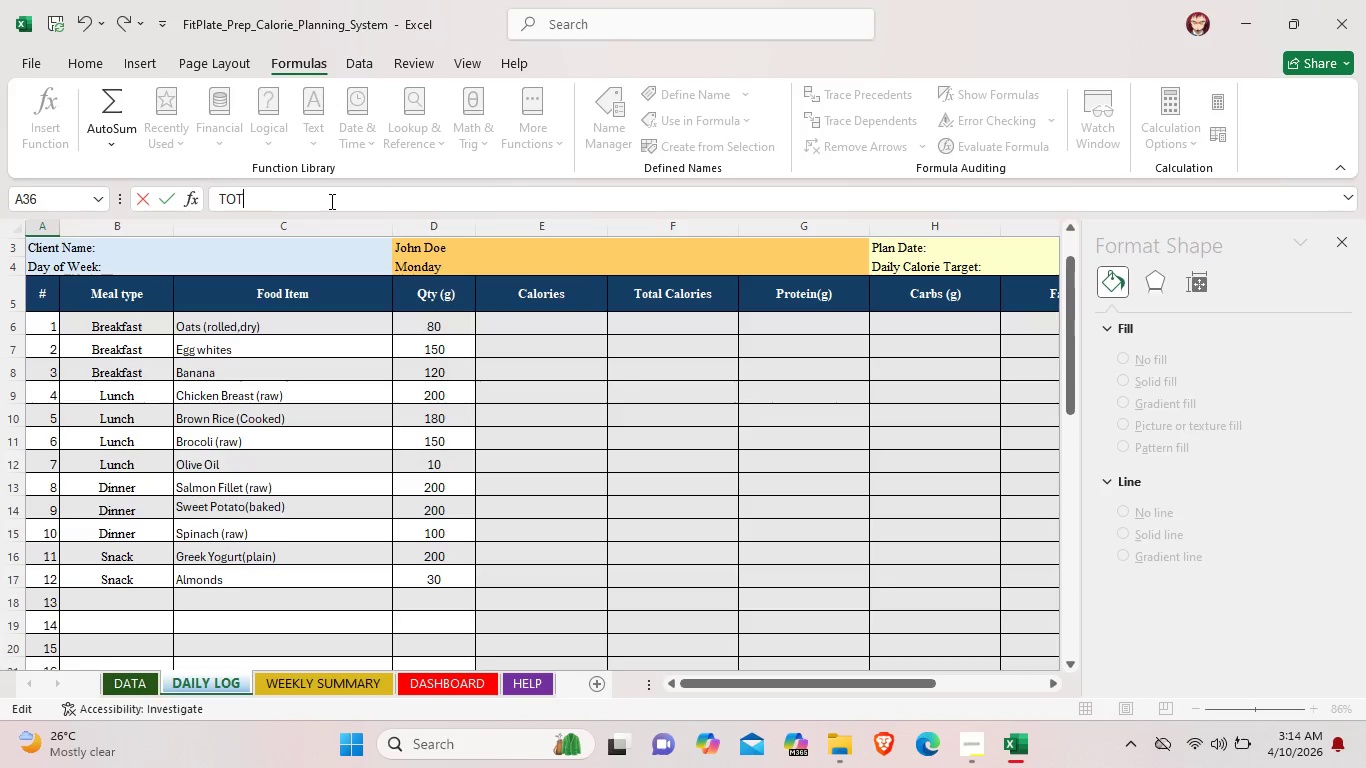 
key(Backspace)
 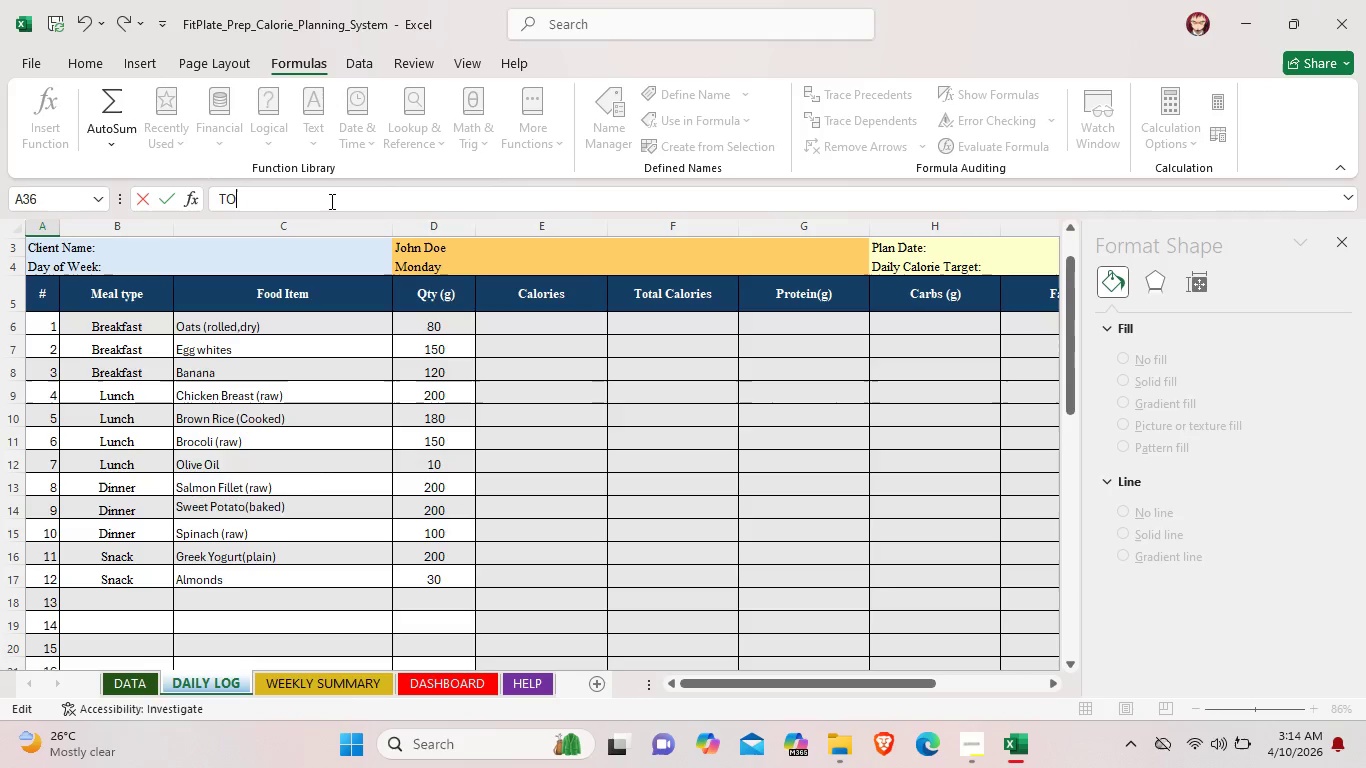 
key(Backspace)
 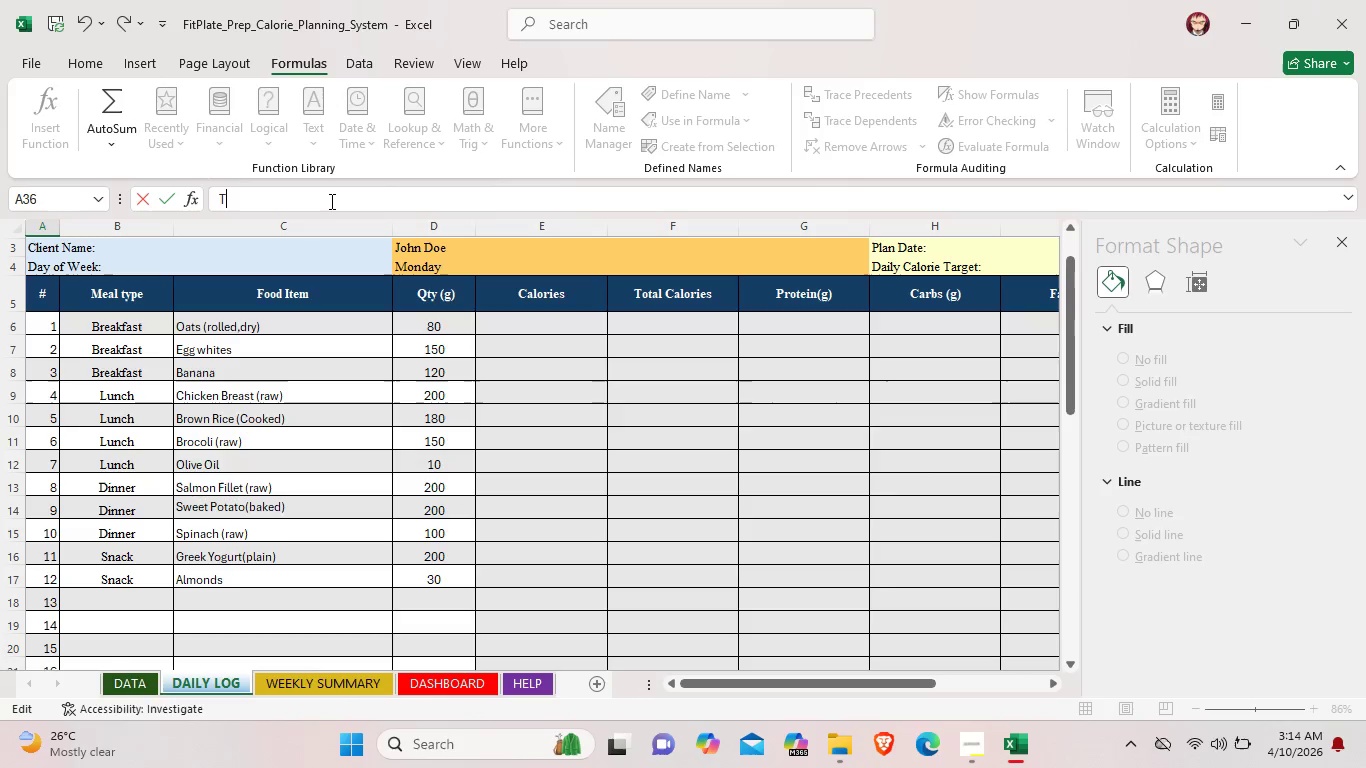 
key(Backspace)
 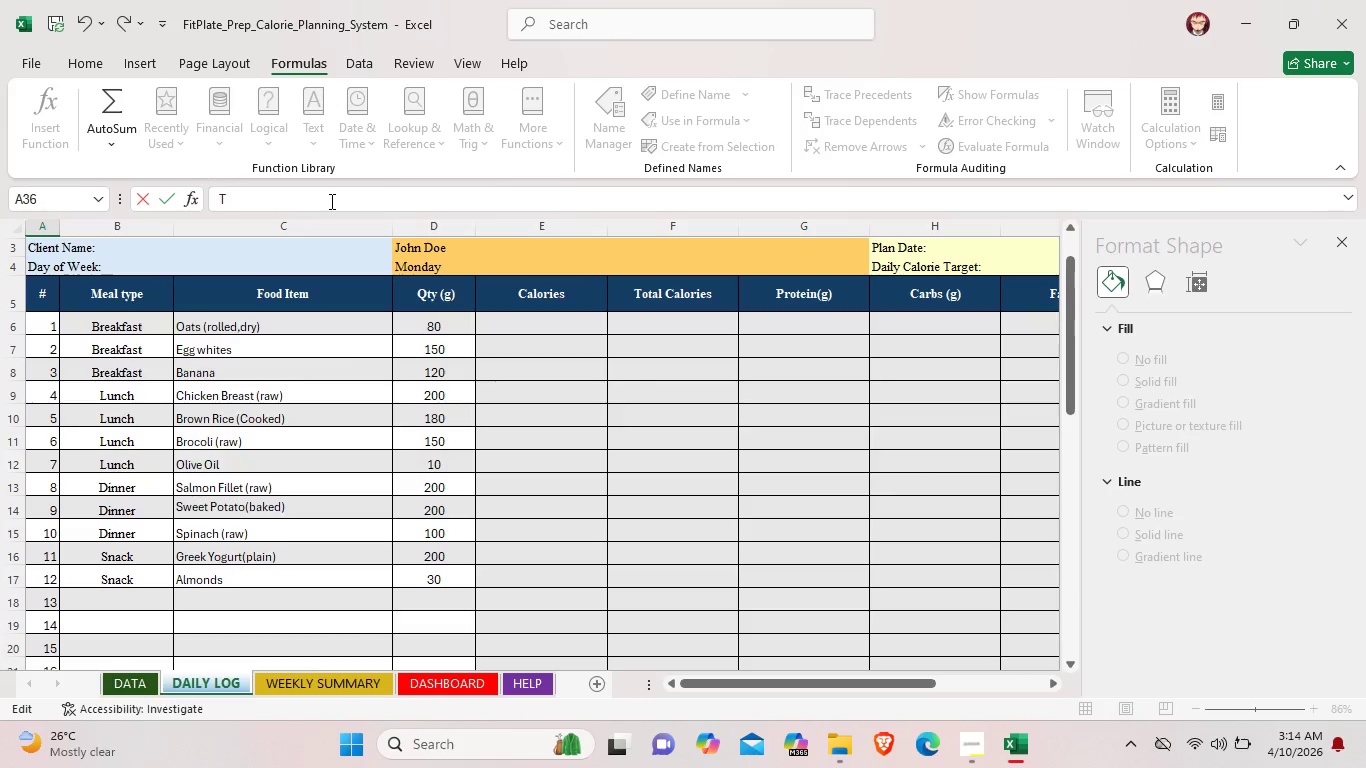 
key(Backspace)
 